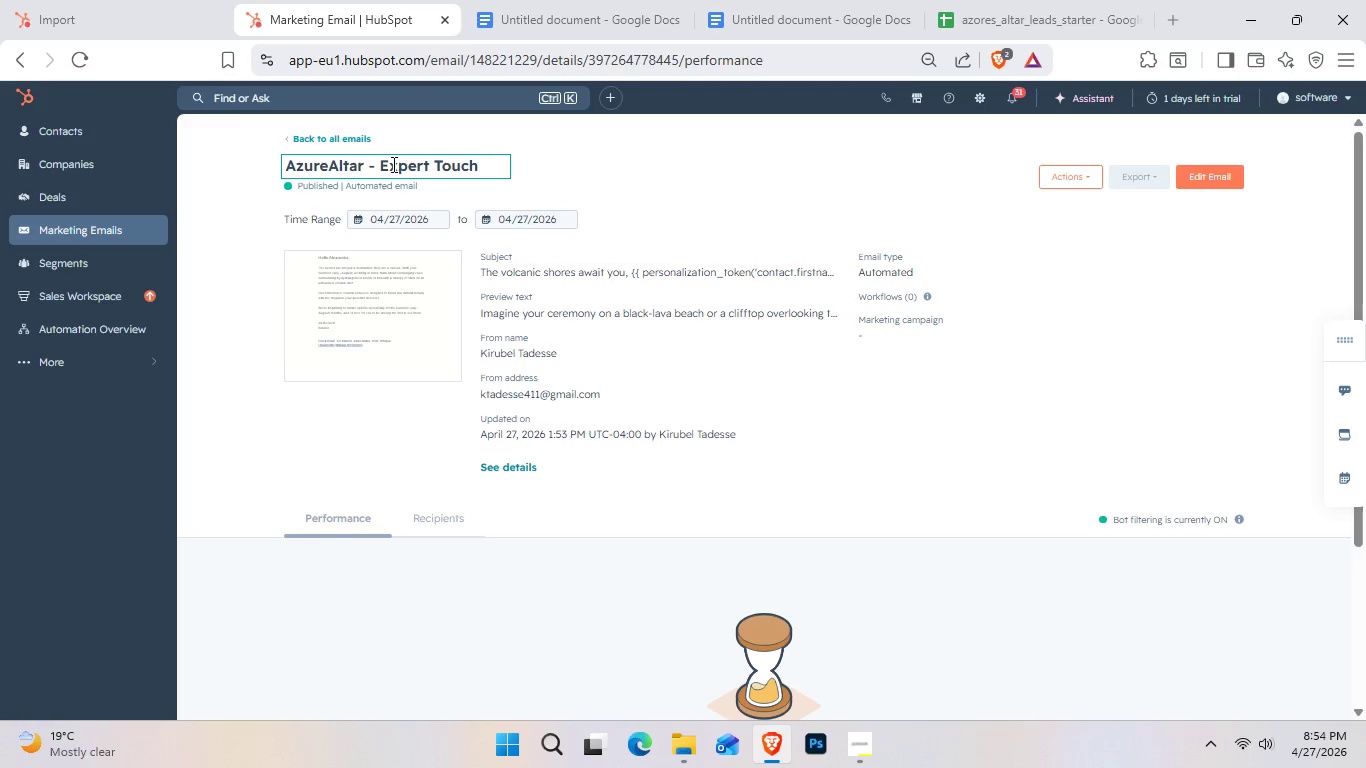 
left_click([654, 153])
 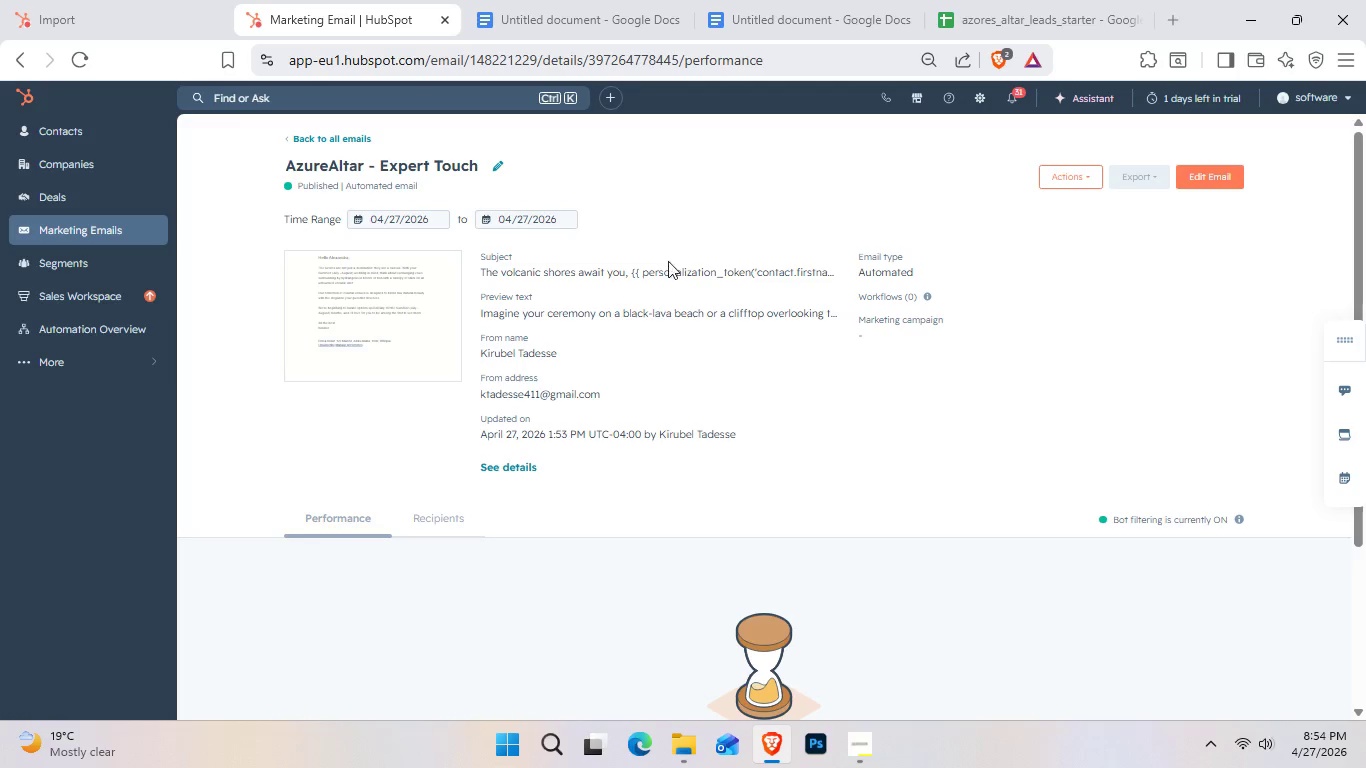 
scroll: coordinate [547, 450], scroll_direction: up, amount: 2.0
 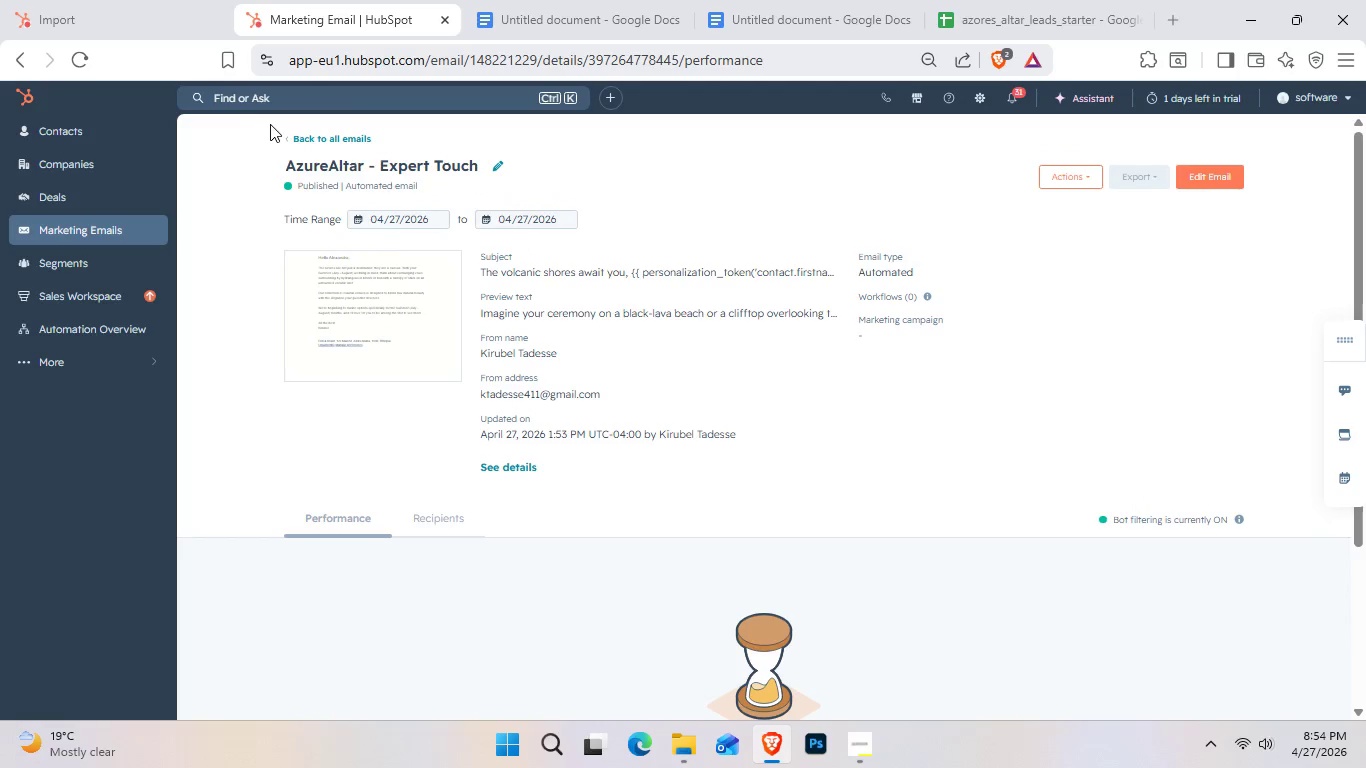 
left_click([300, 138])
 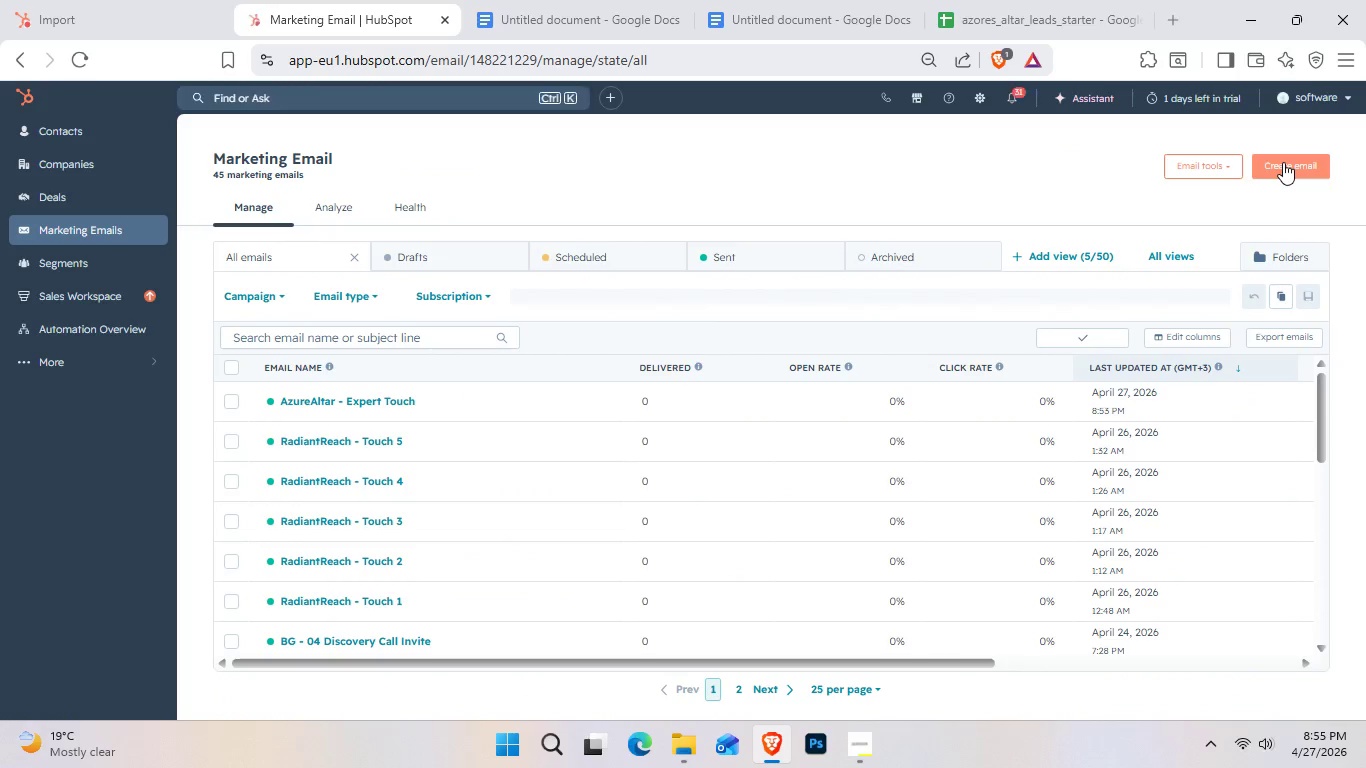 
wait(6.44)
 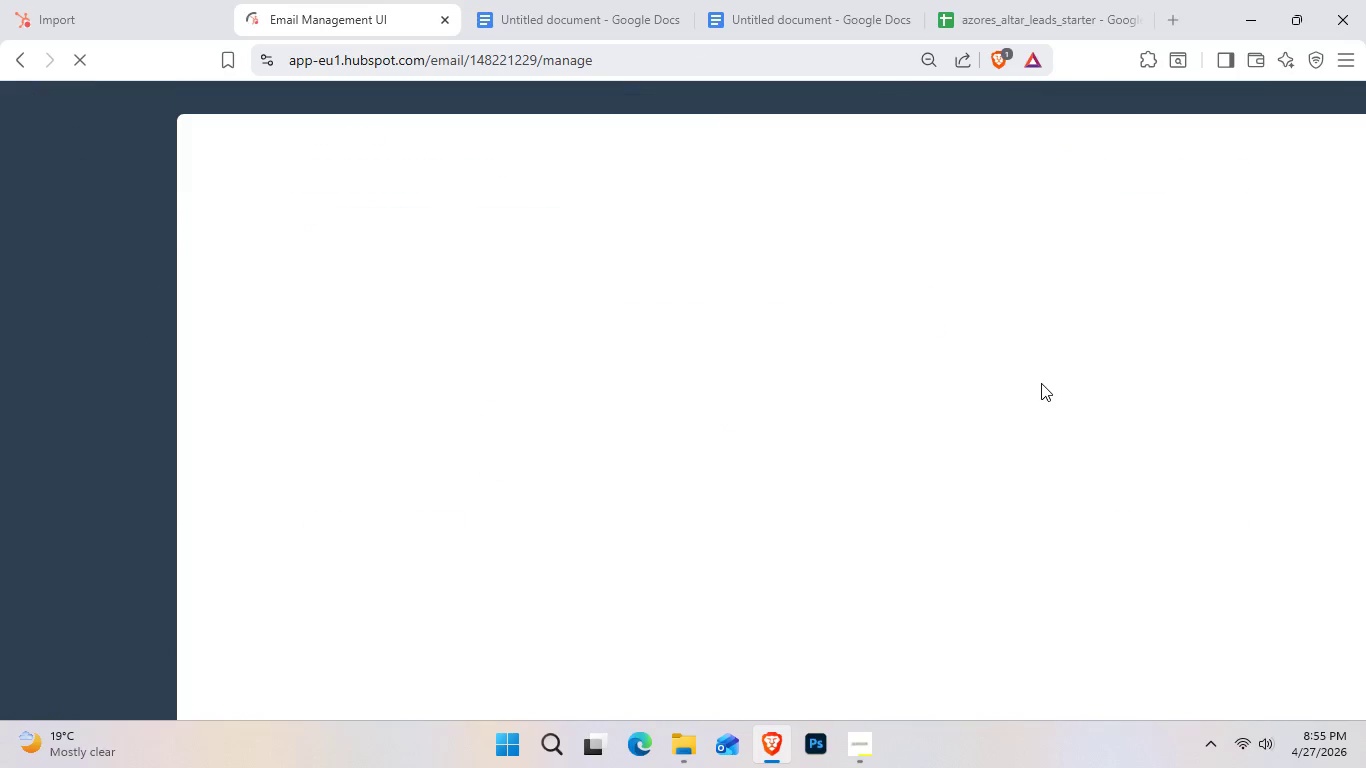 
left_click([1303, 162])
 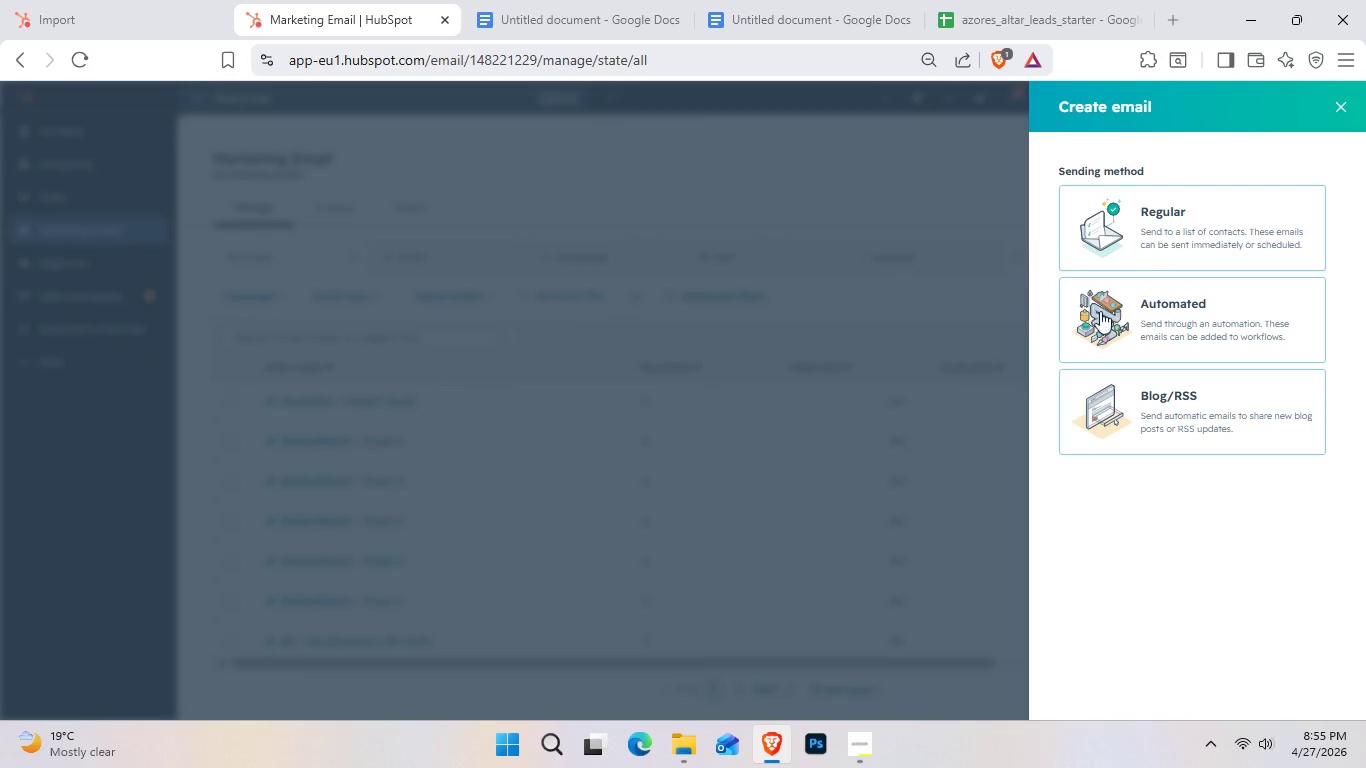 
left_click([1148, 322])
 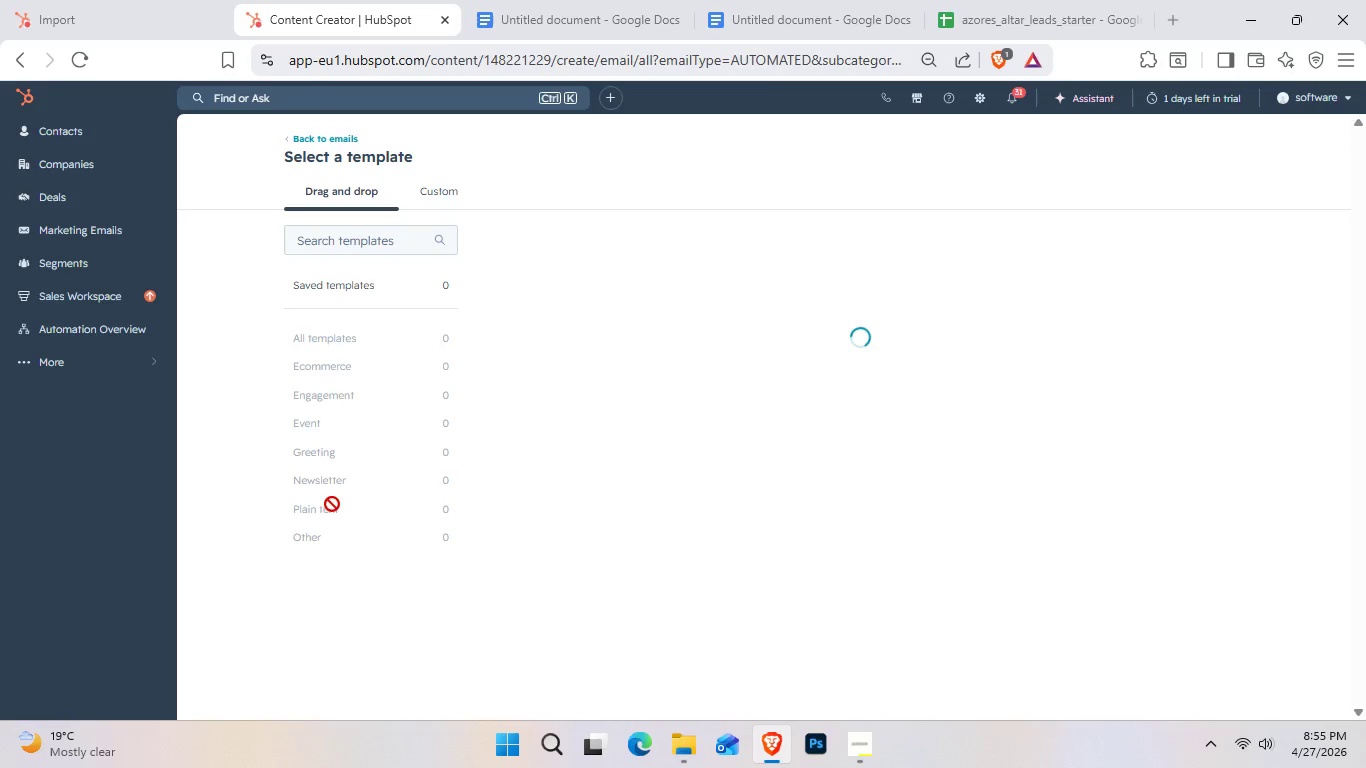 
left_click([337, 509])
 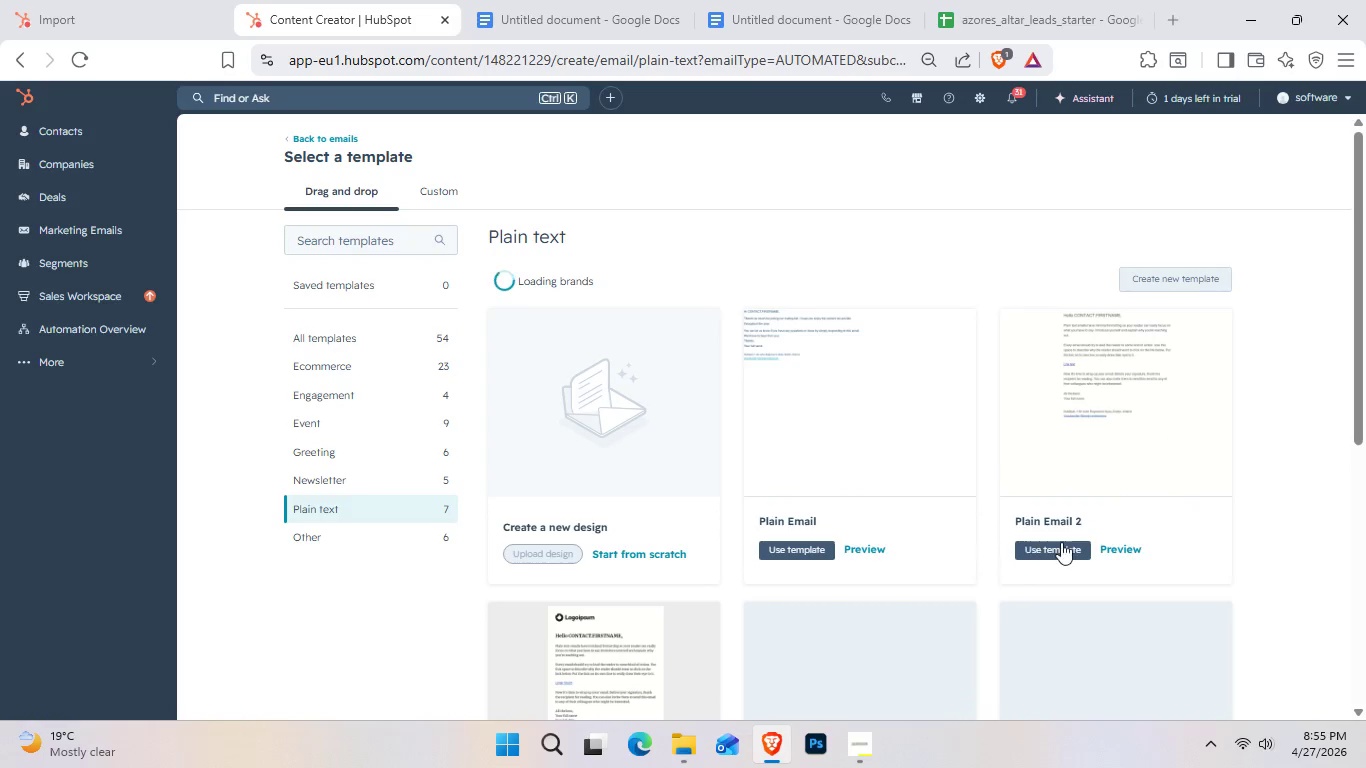 
left_click([1064, 545])
 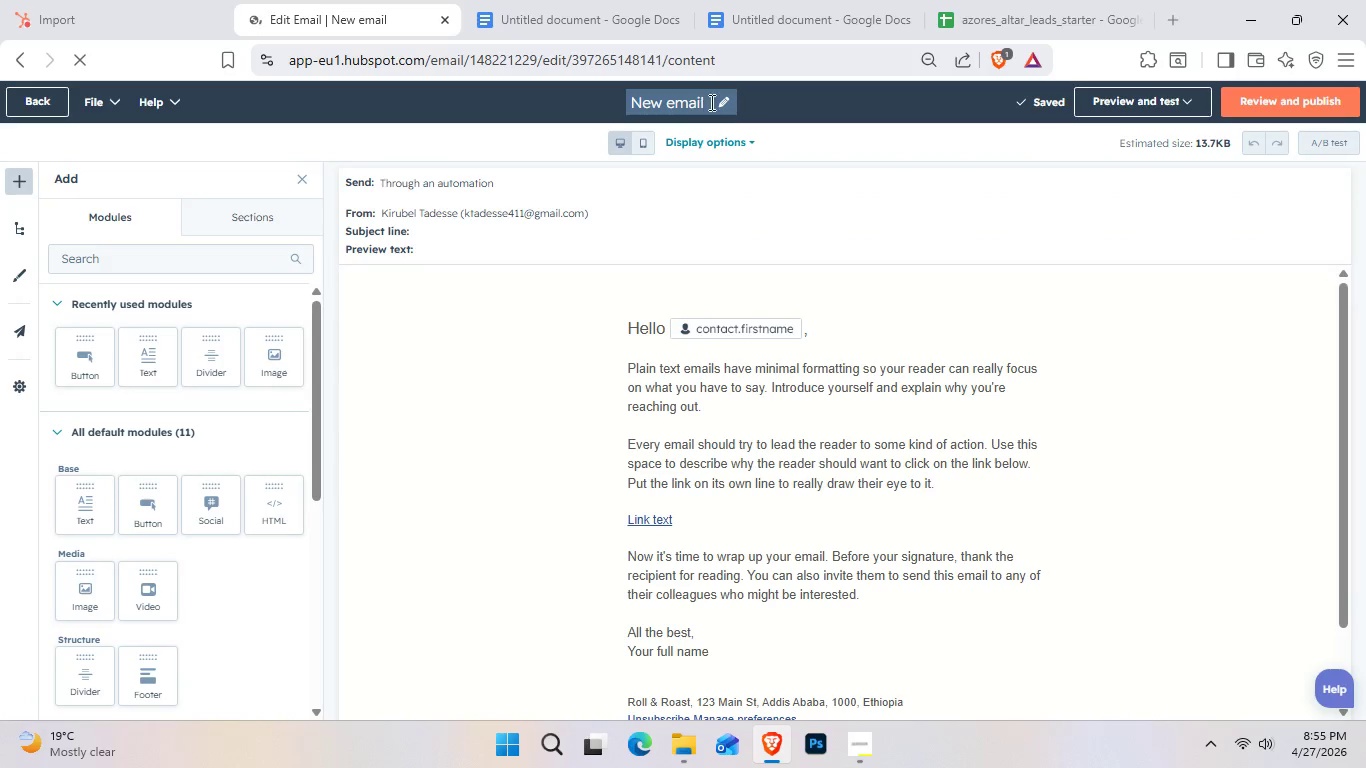 
wait(19.26)
 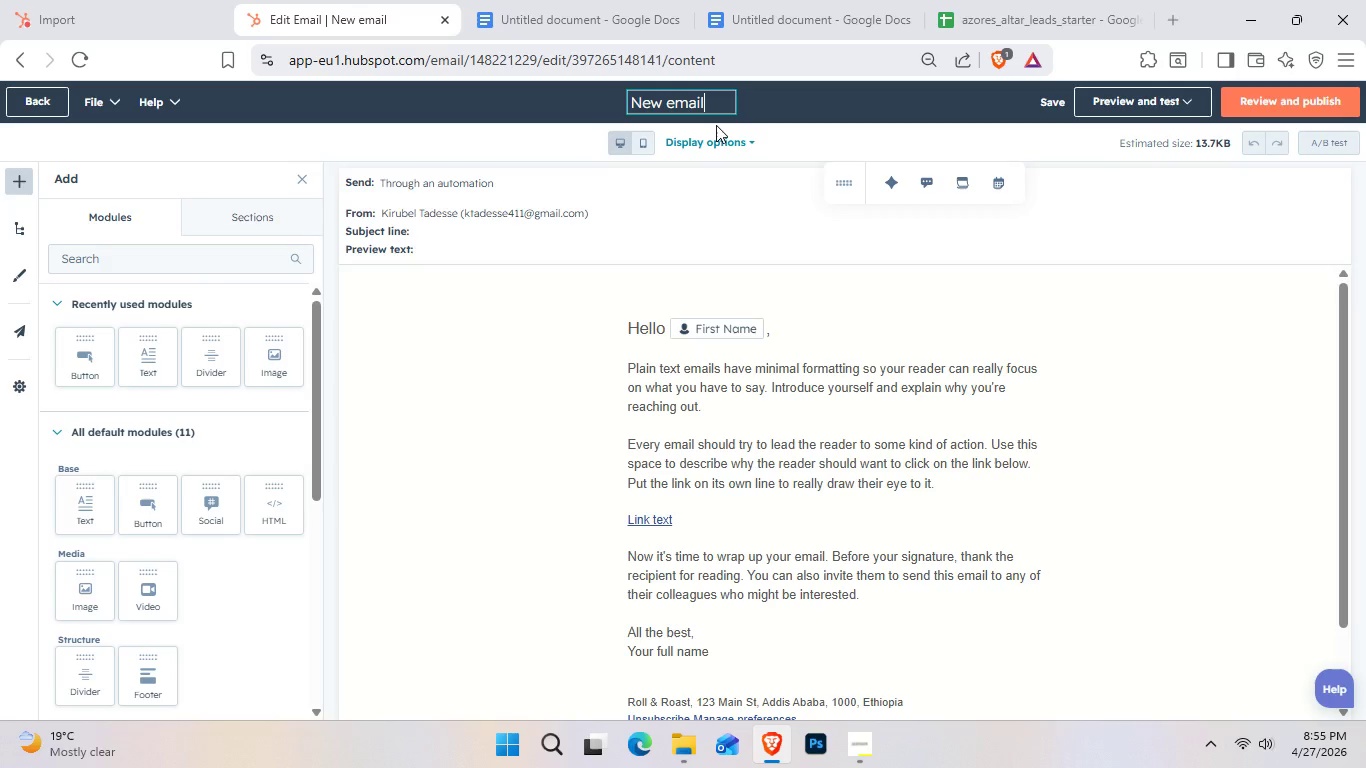 
key(Control+Shift+A)
 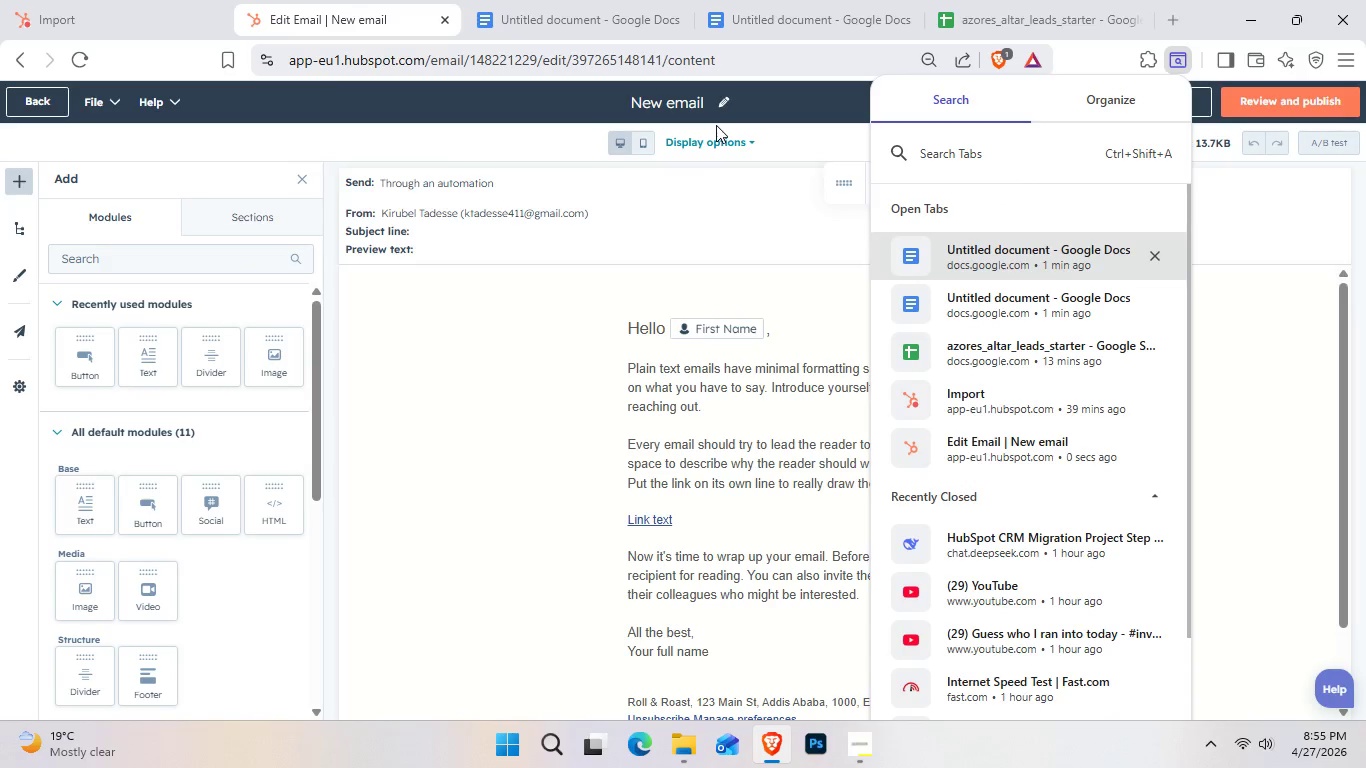 
key(Escape)
 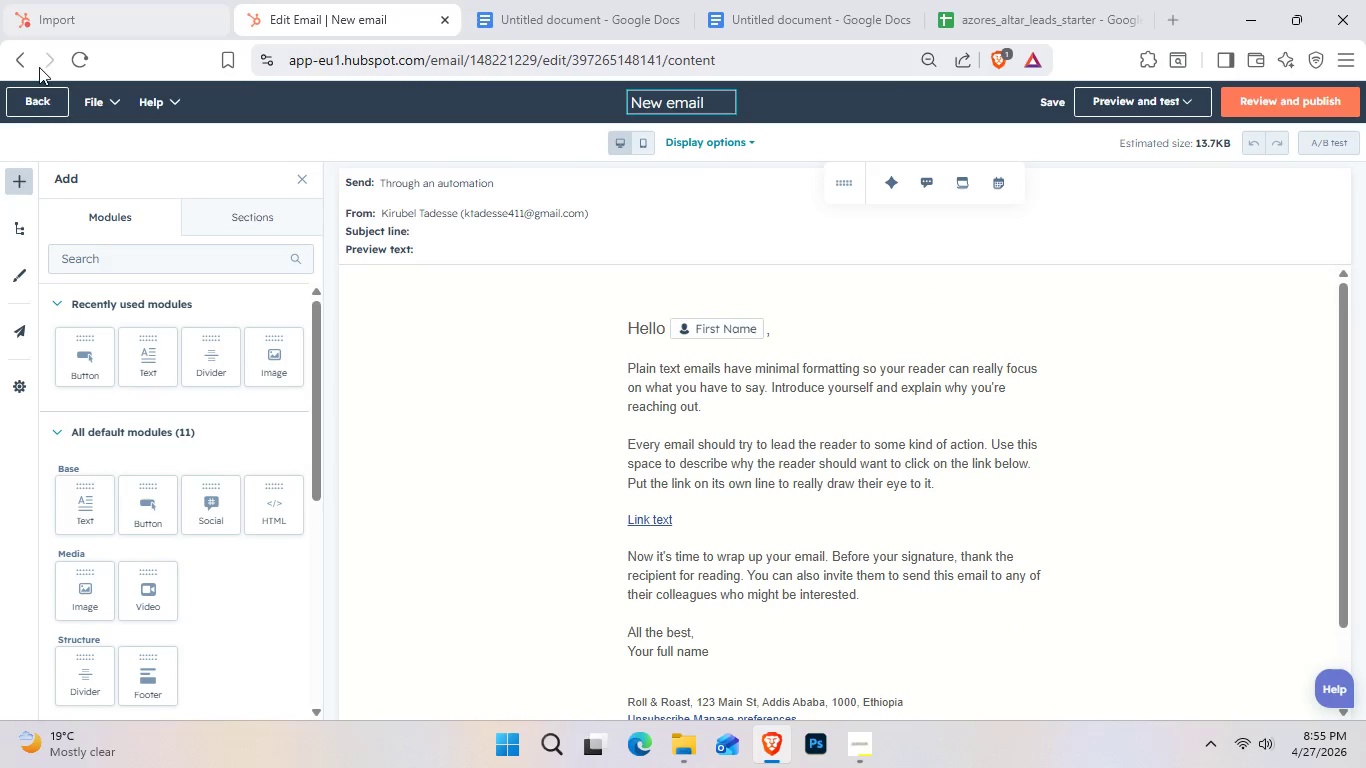 
left_click([41, 97])
 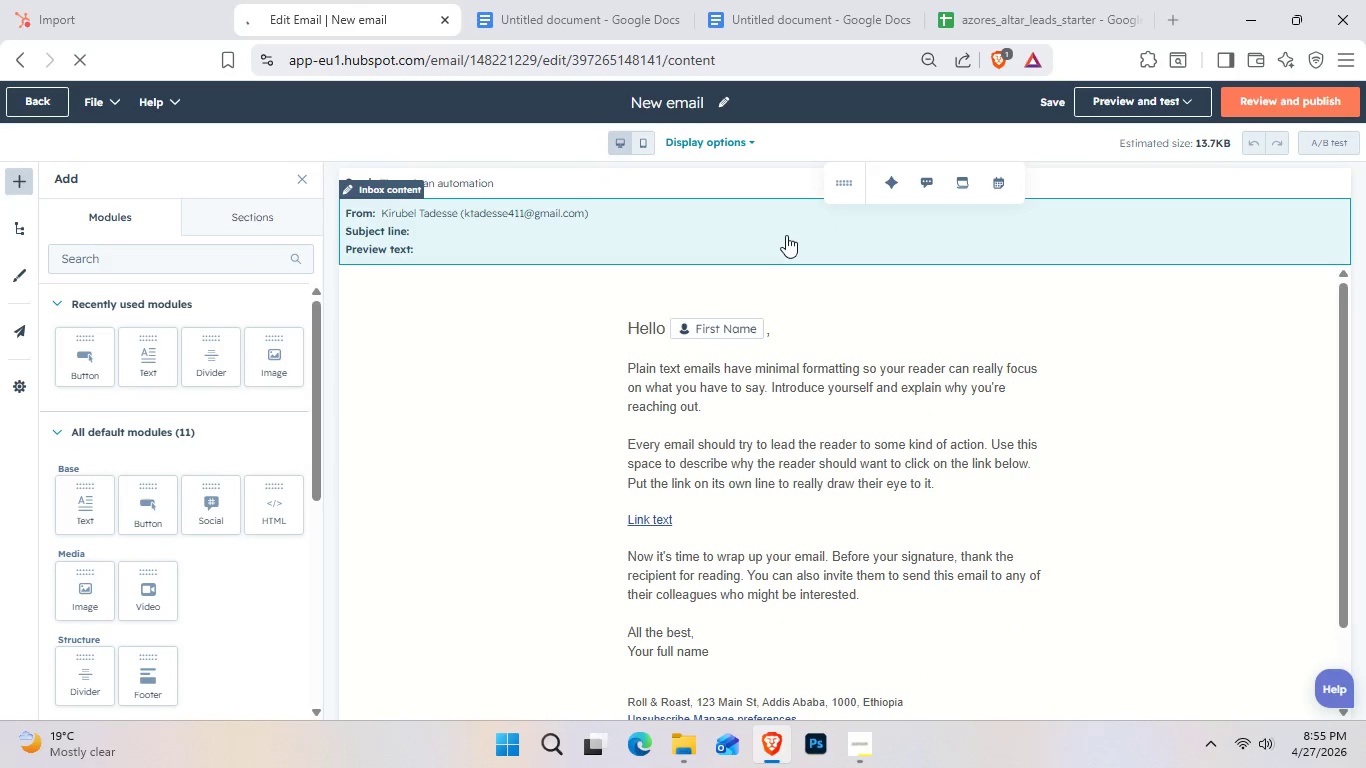 
wait(8.98)
 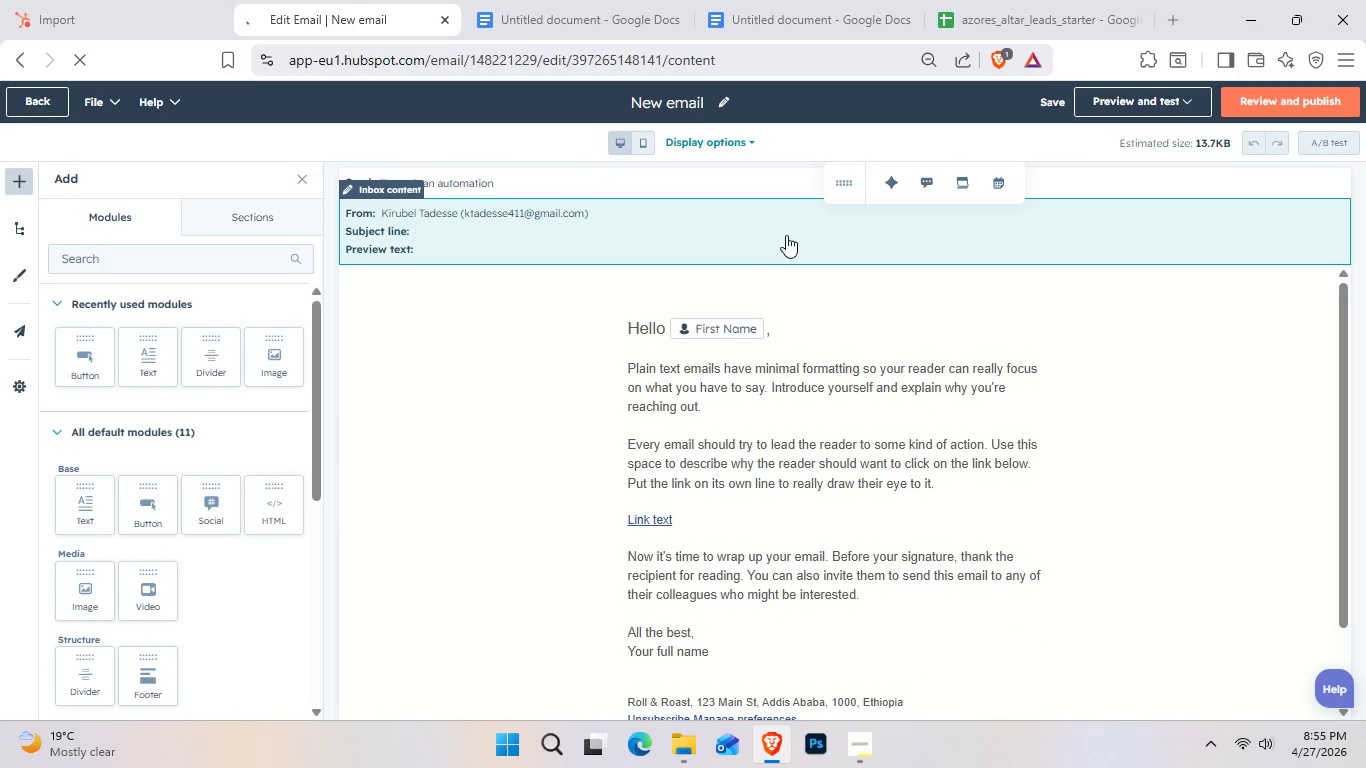 
left_click([28, 105])
 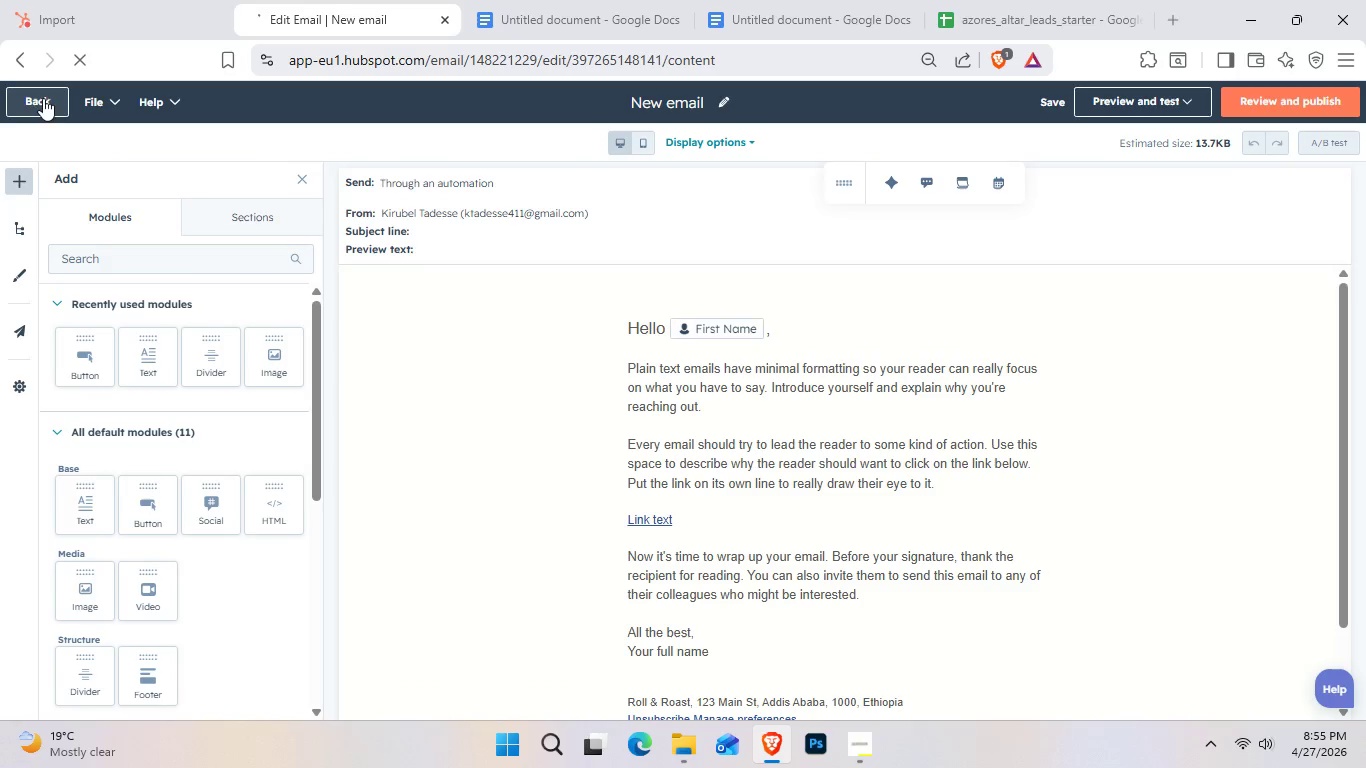 
left_click([725, 100])
 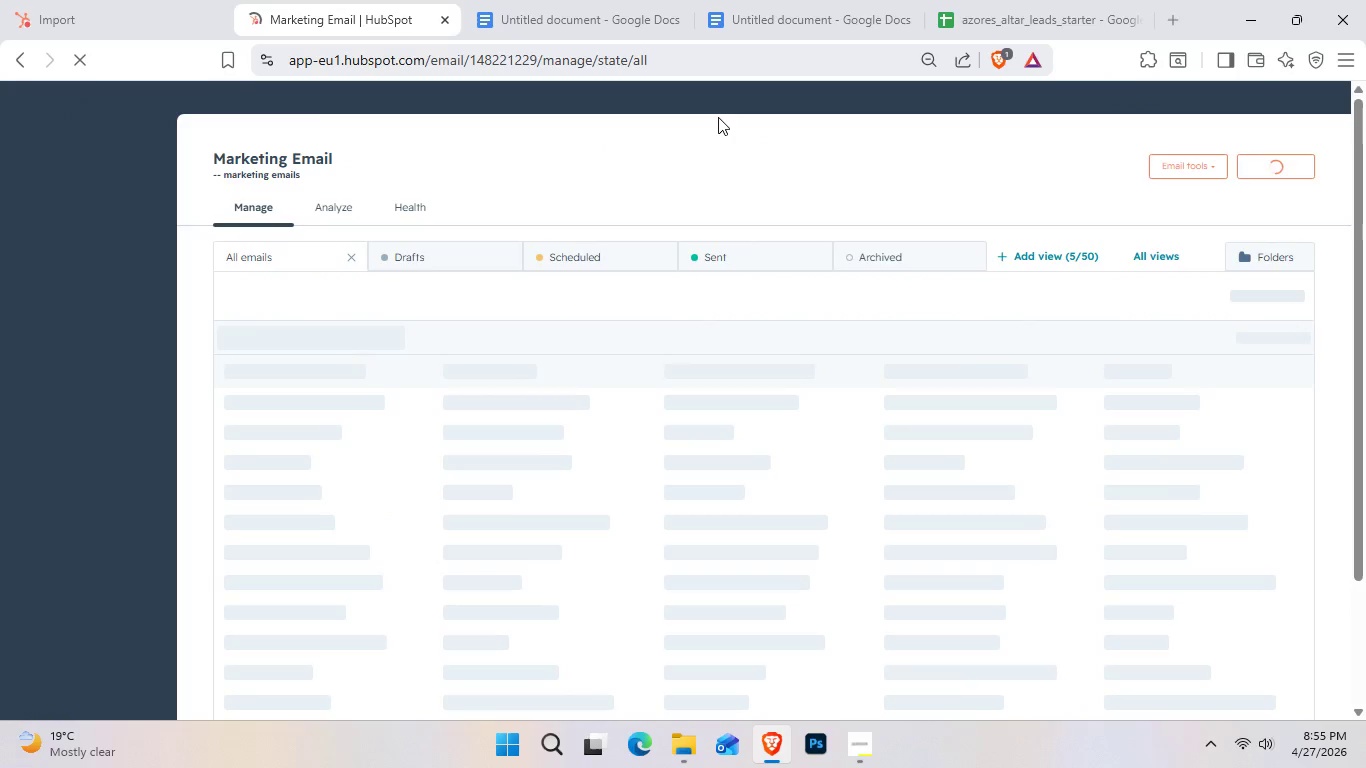 
wait(15.67)
 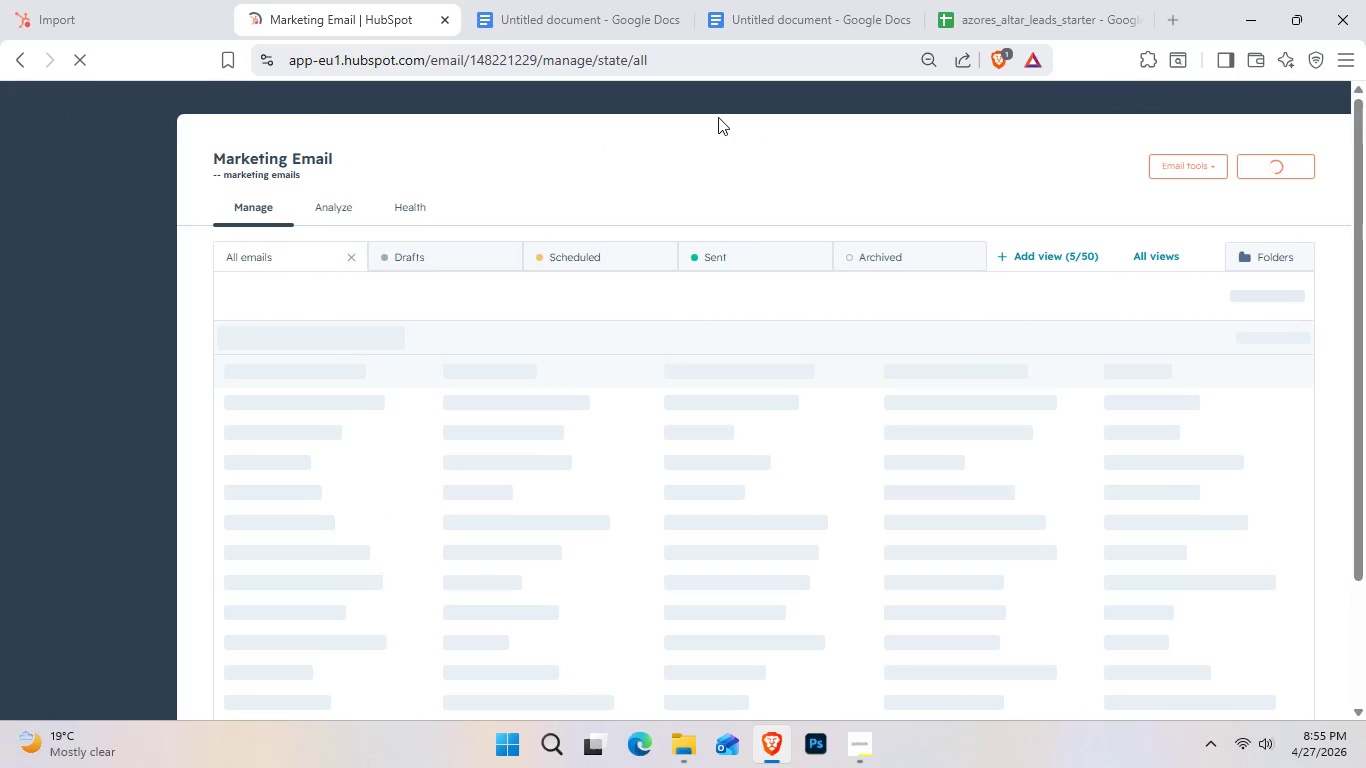 
left_click([573, 403])
 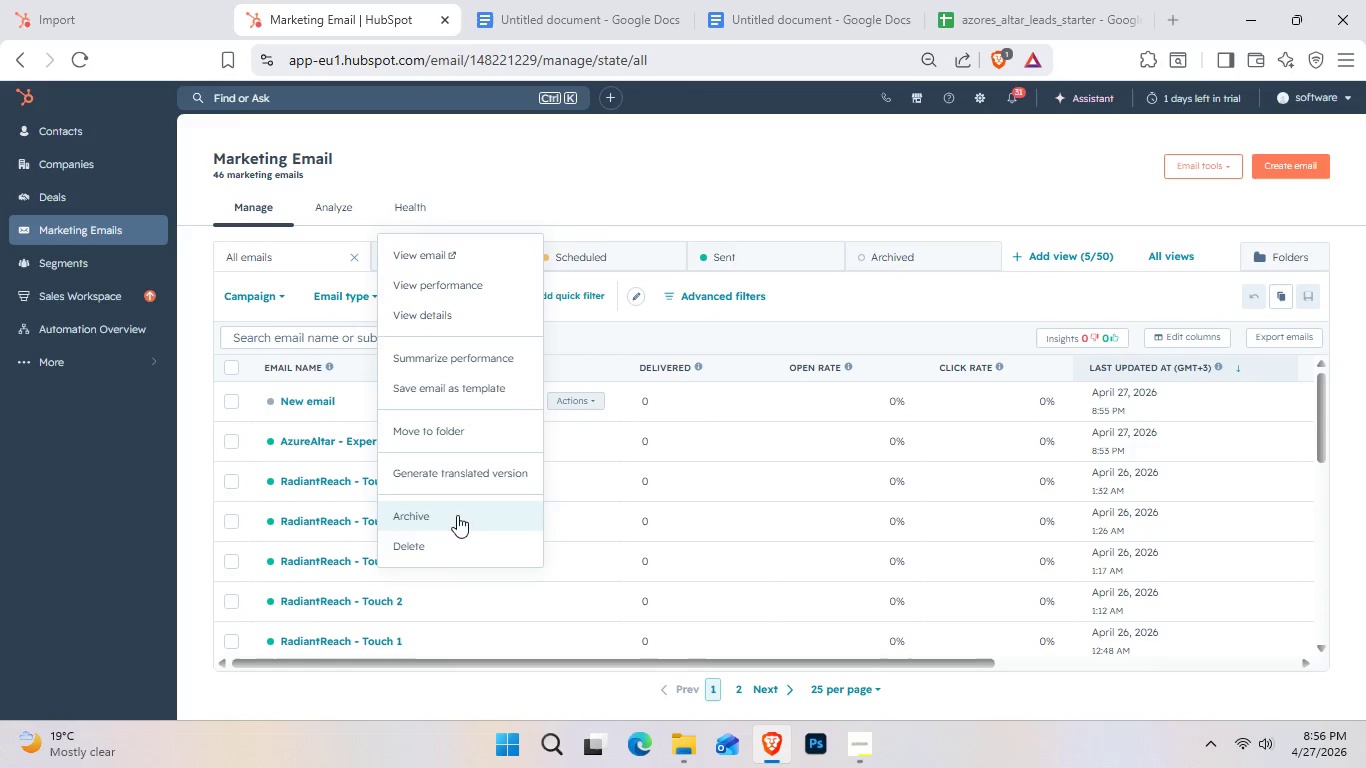 
left_click([445, 548])
 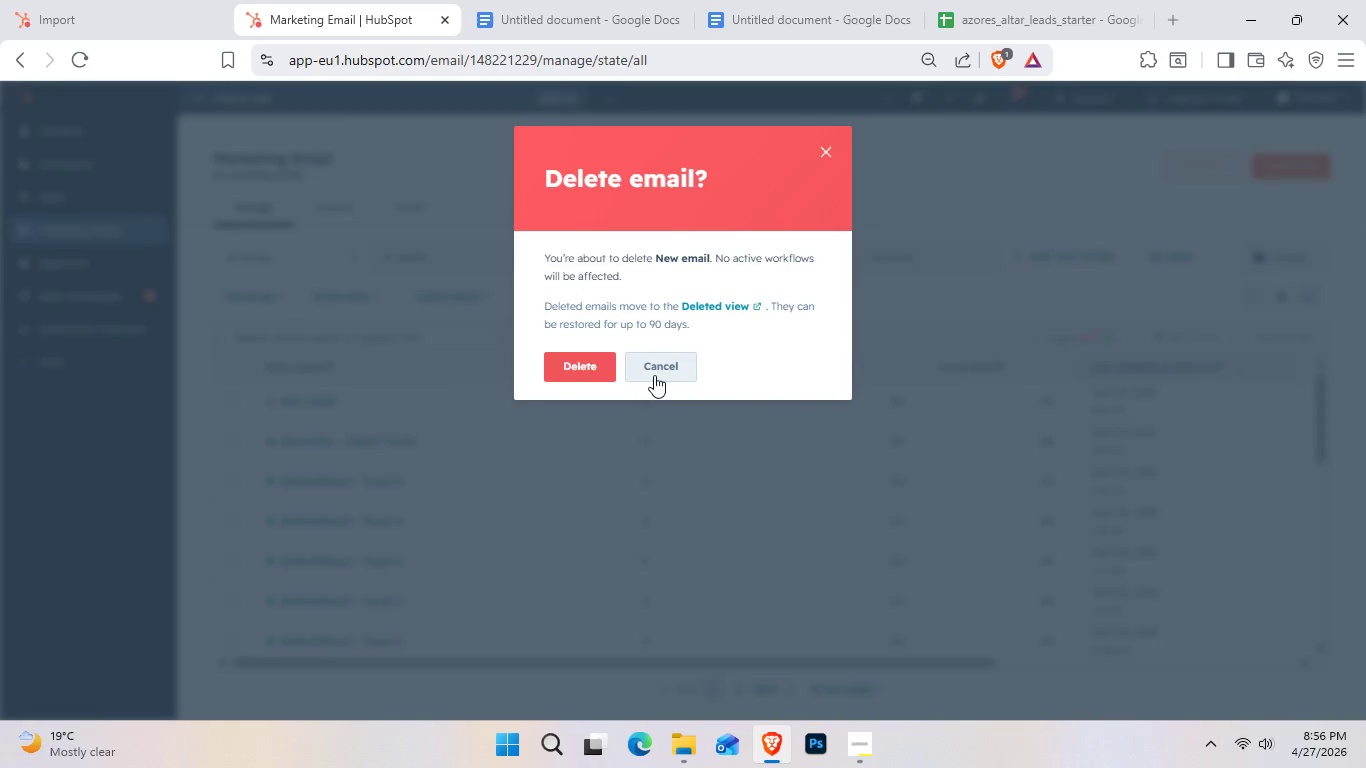 
left_click([574, 358])
 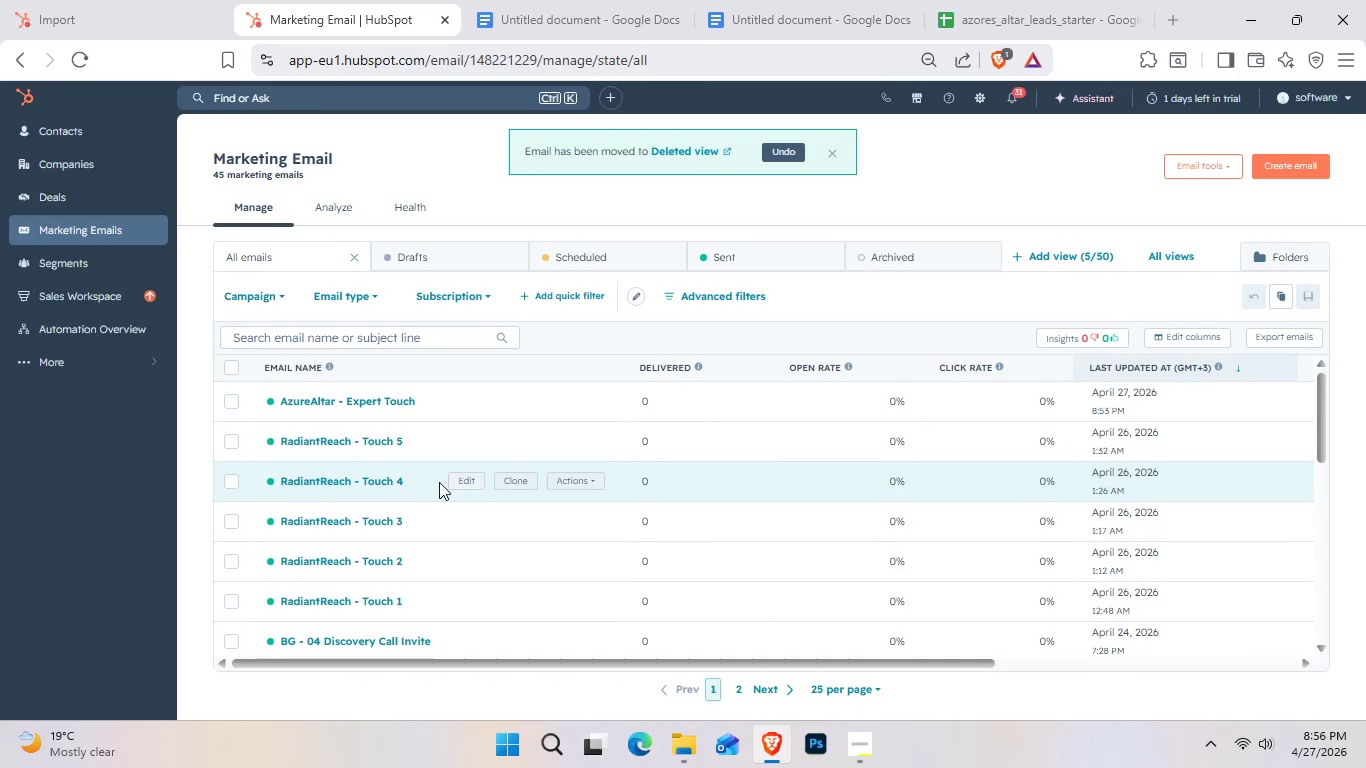 
wait(6.81)
 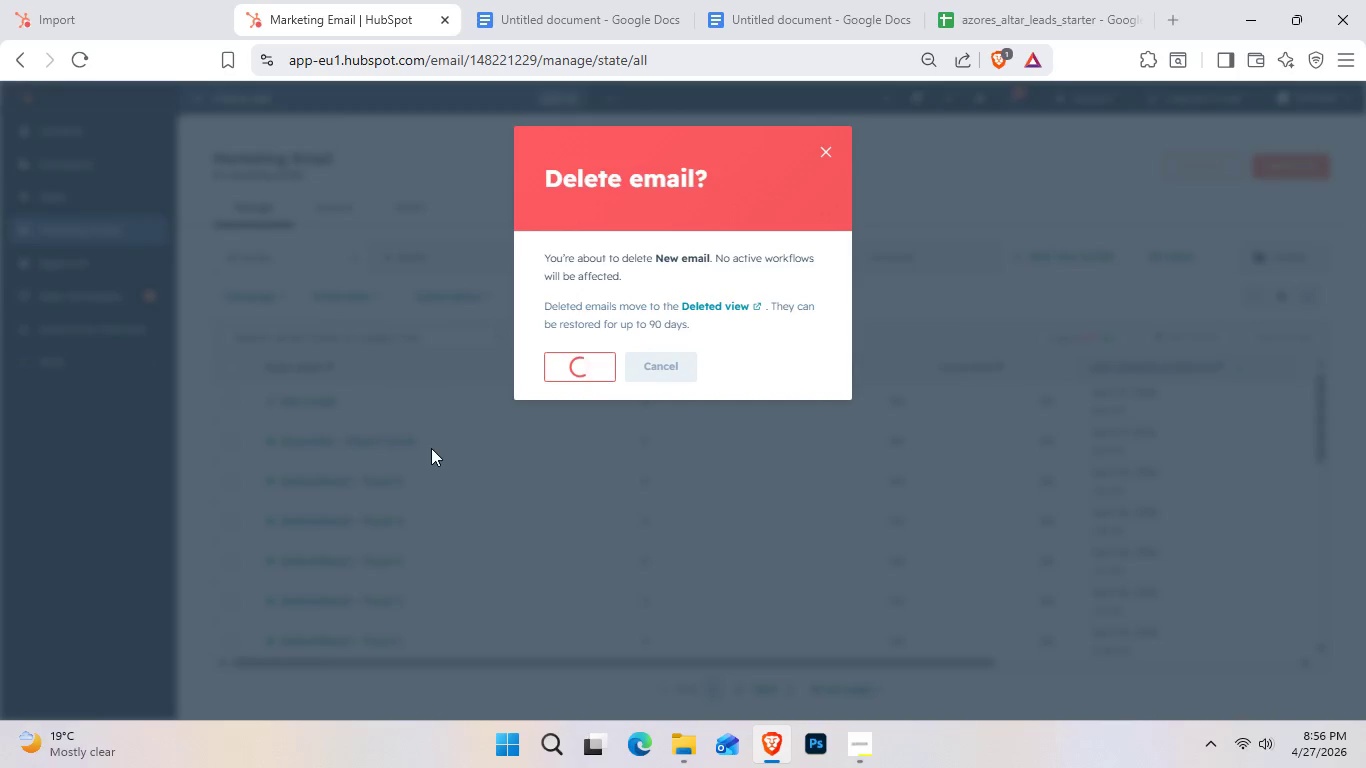 
left_click([471, 406])
 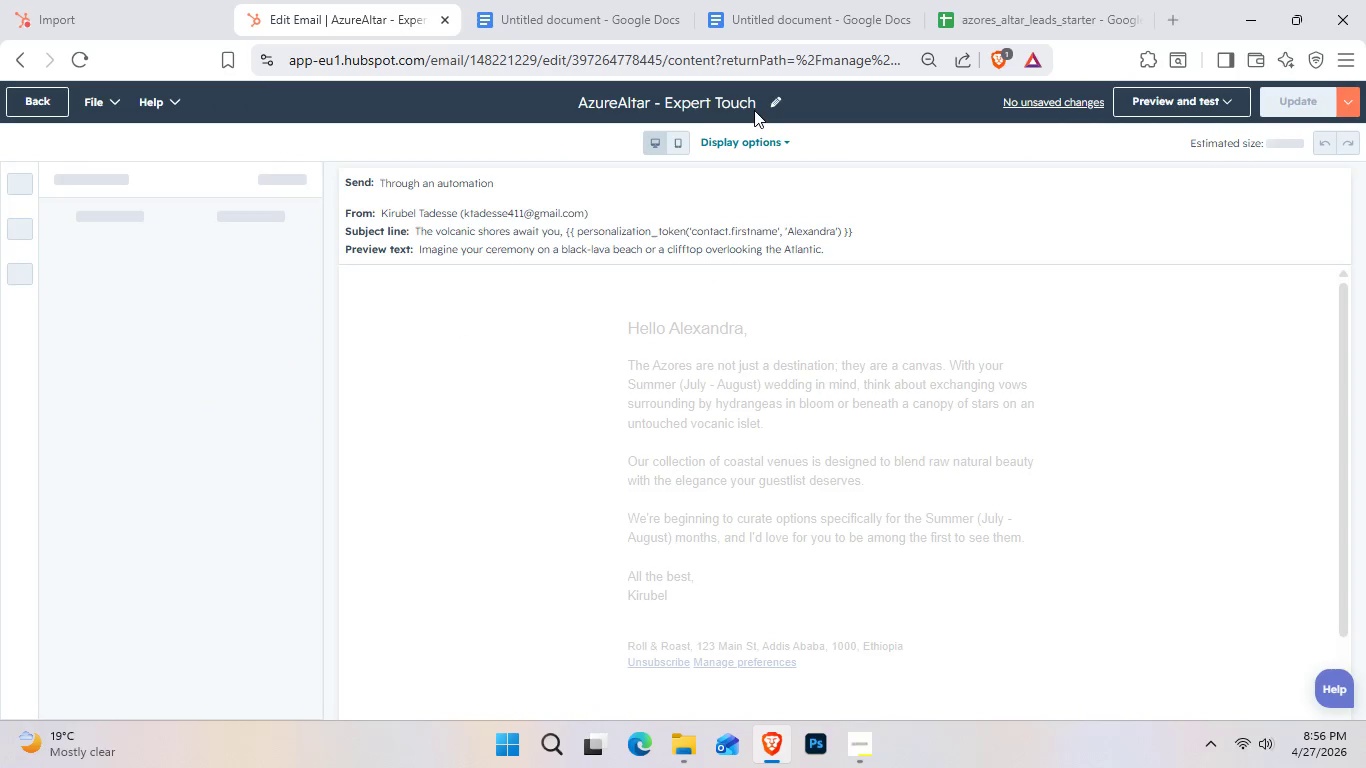 
left_click([762, 102])
 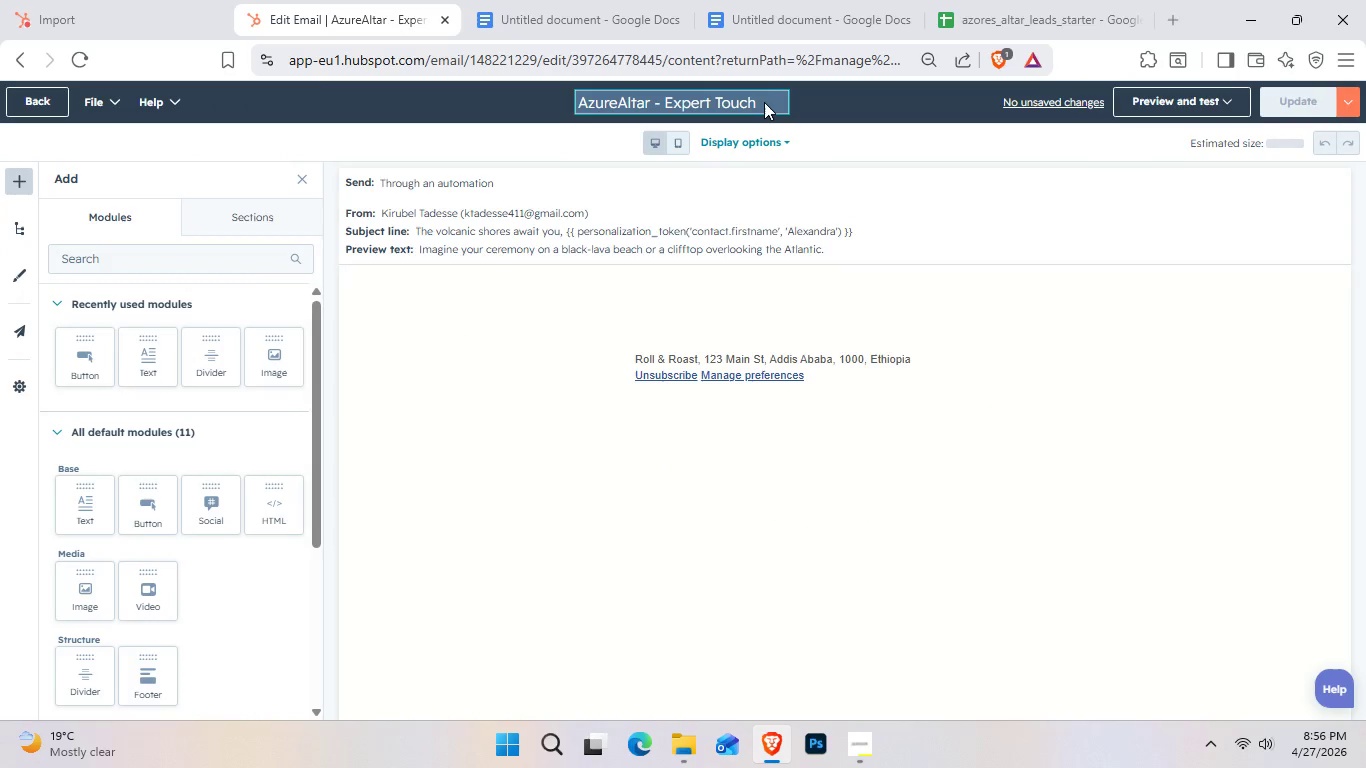 
hold_key(key=ArrowLeft, duration=0.77)
 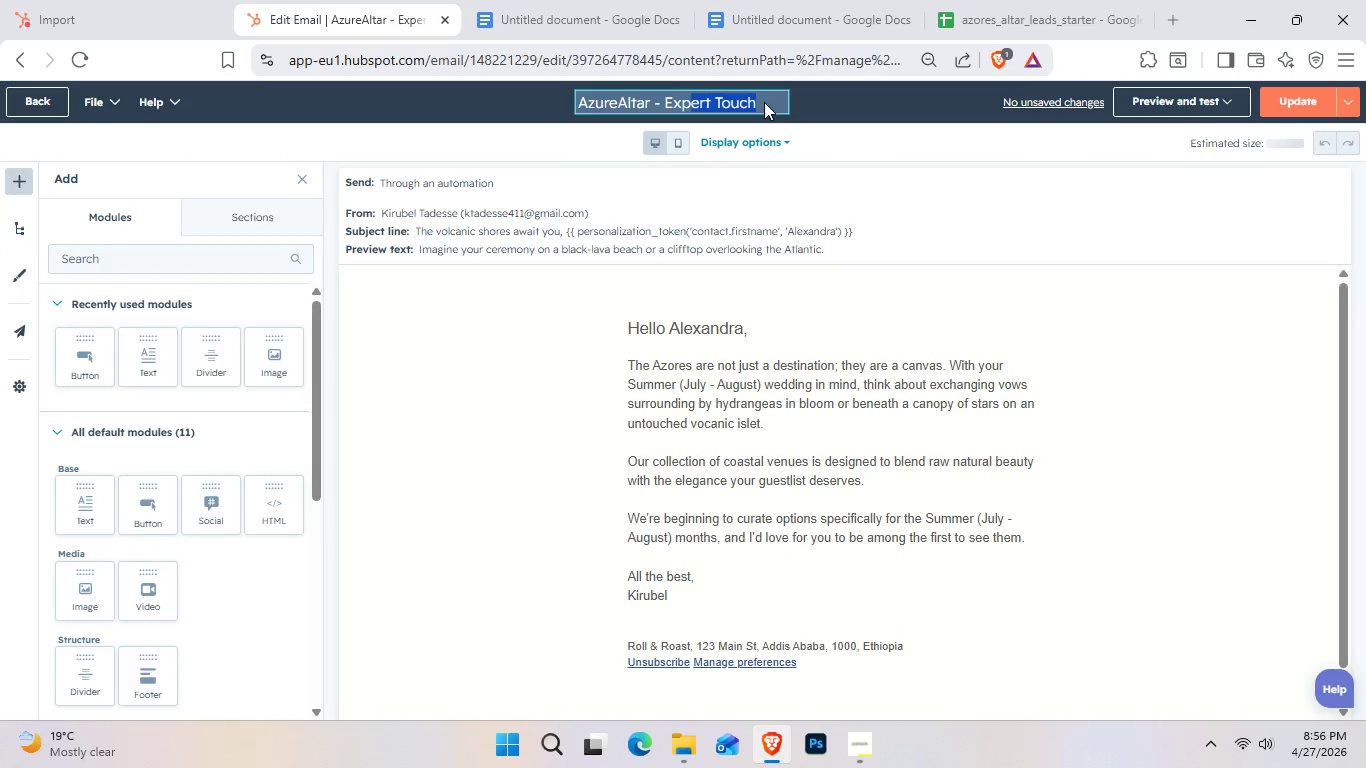 
key(Shift+ArrowLeft)
 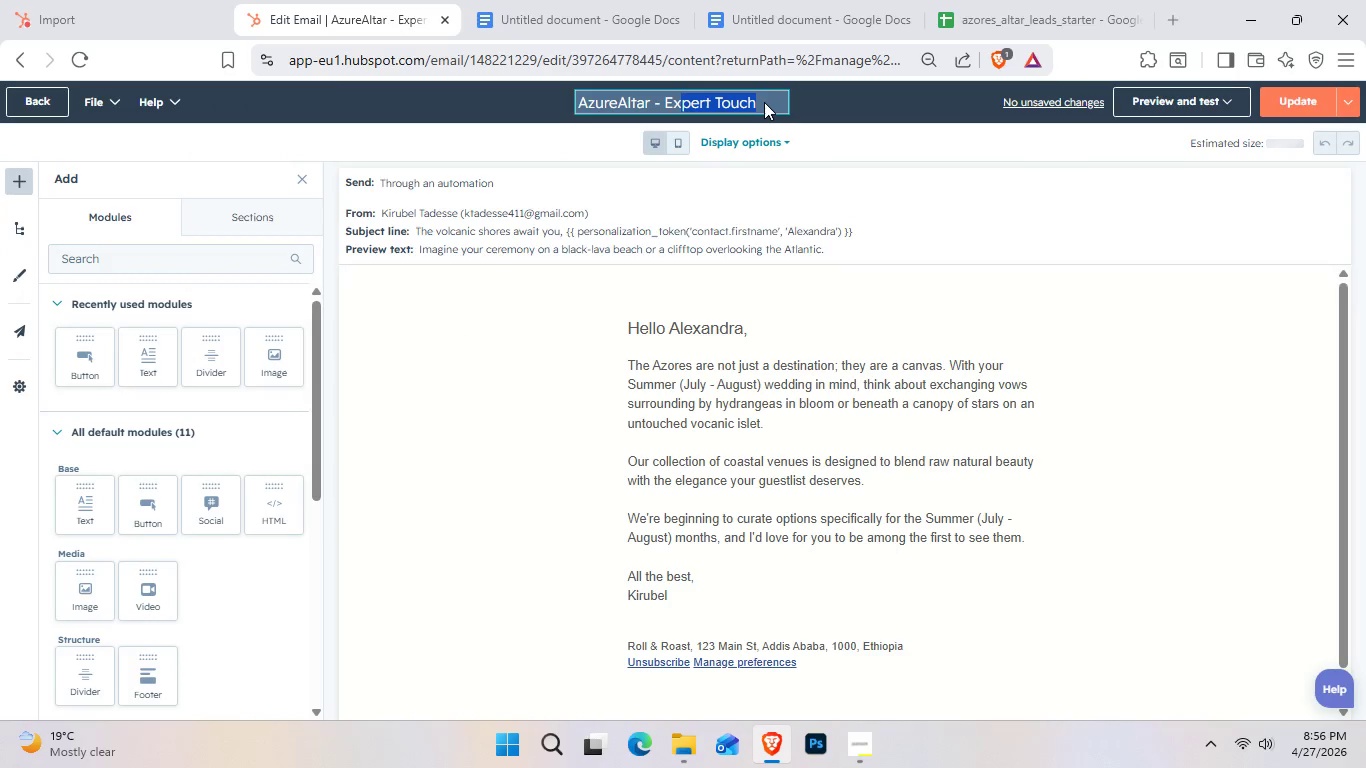 
key(Shift+ArrowLeft)
 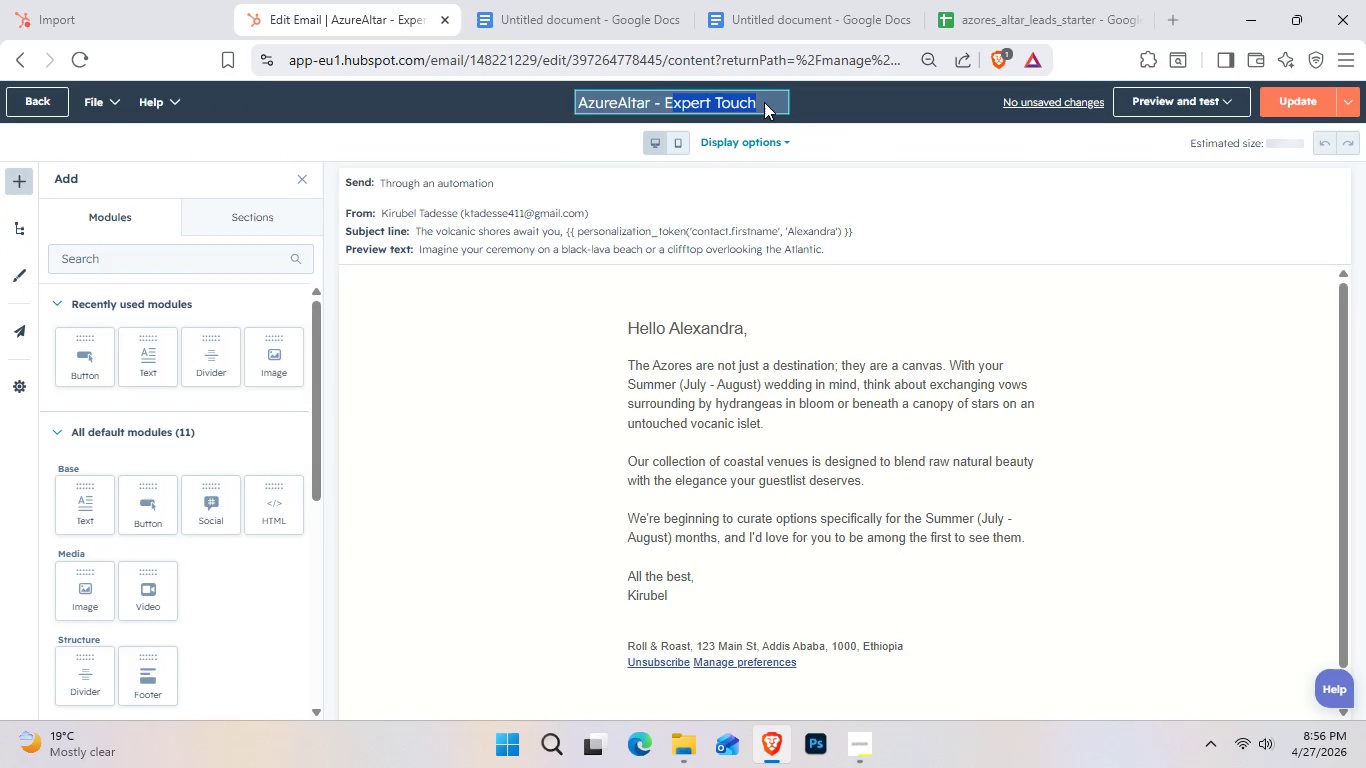 
key(Shift+ArrowLeft)
 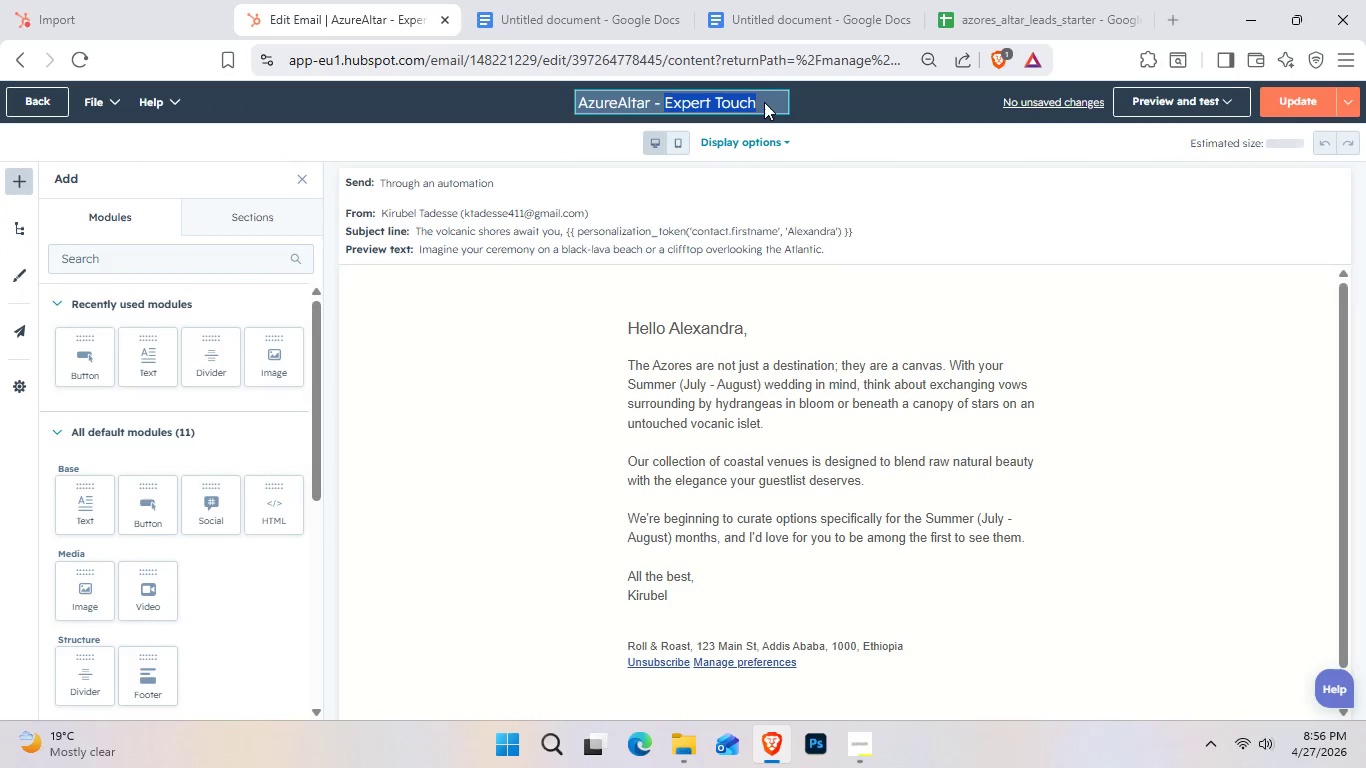 
key(Backspace)
 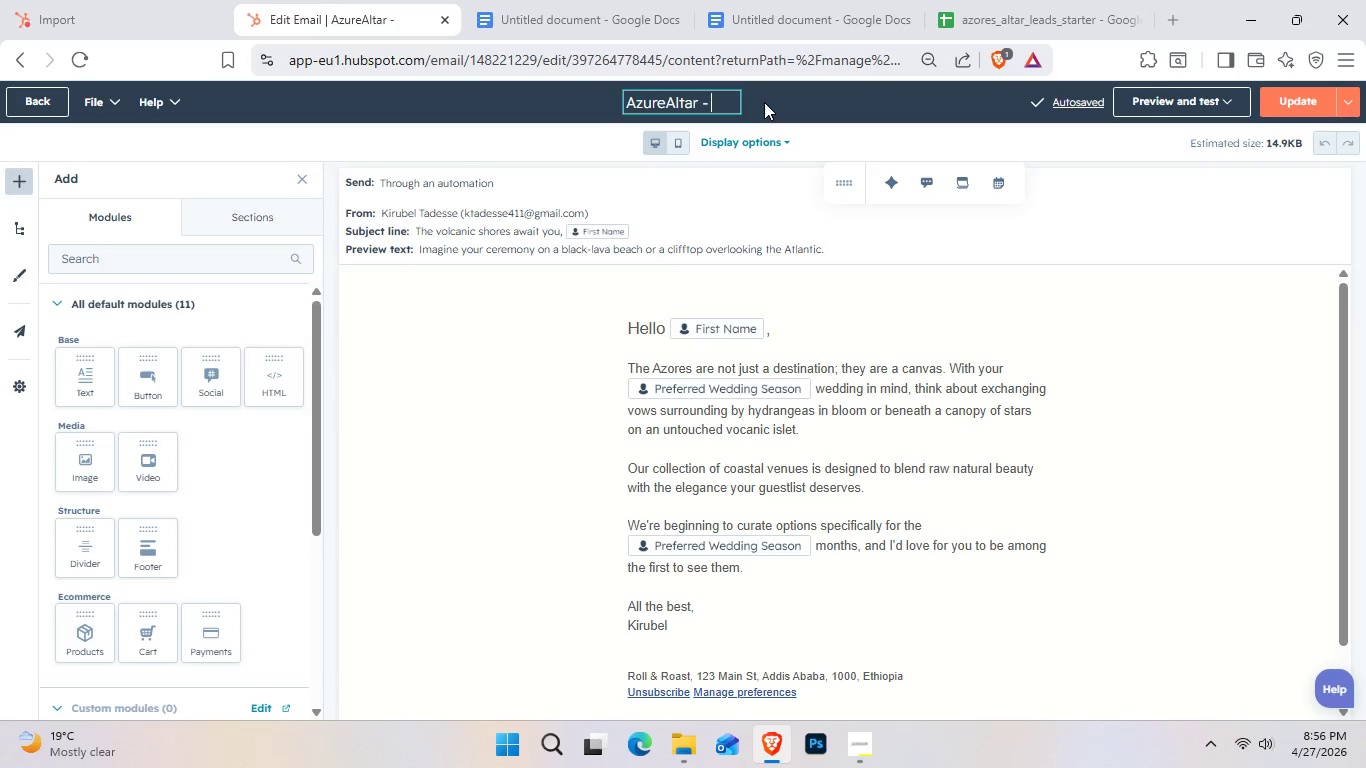 
wait(7.45)
 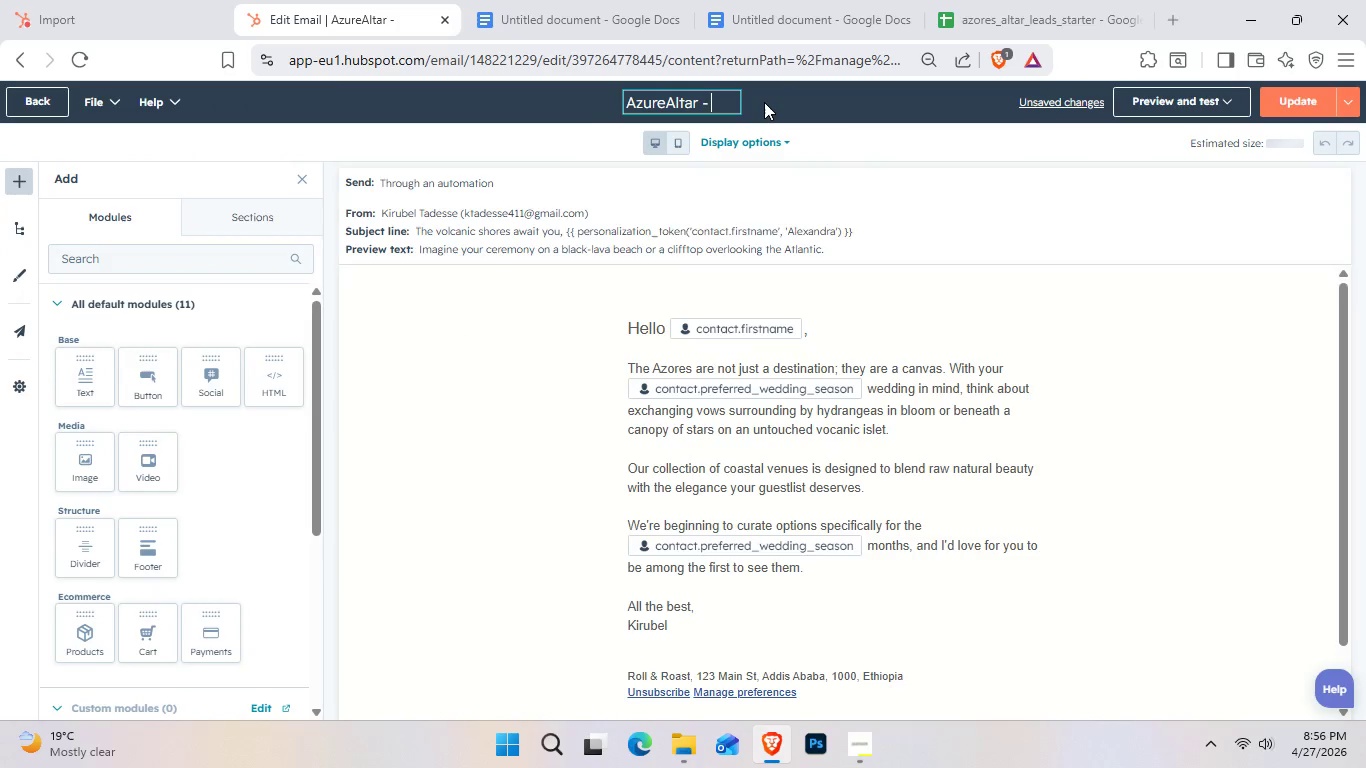 
type(INspiration TOuch)
 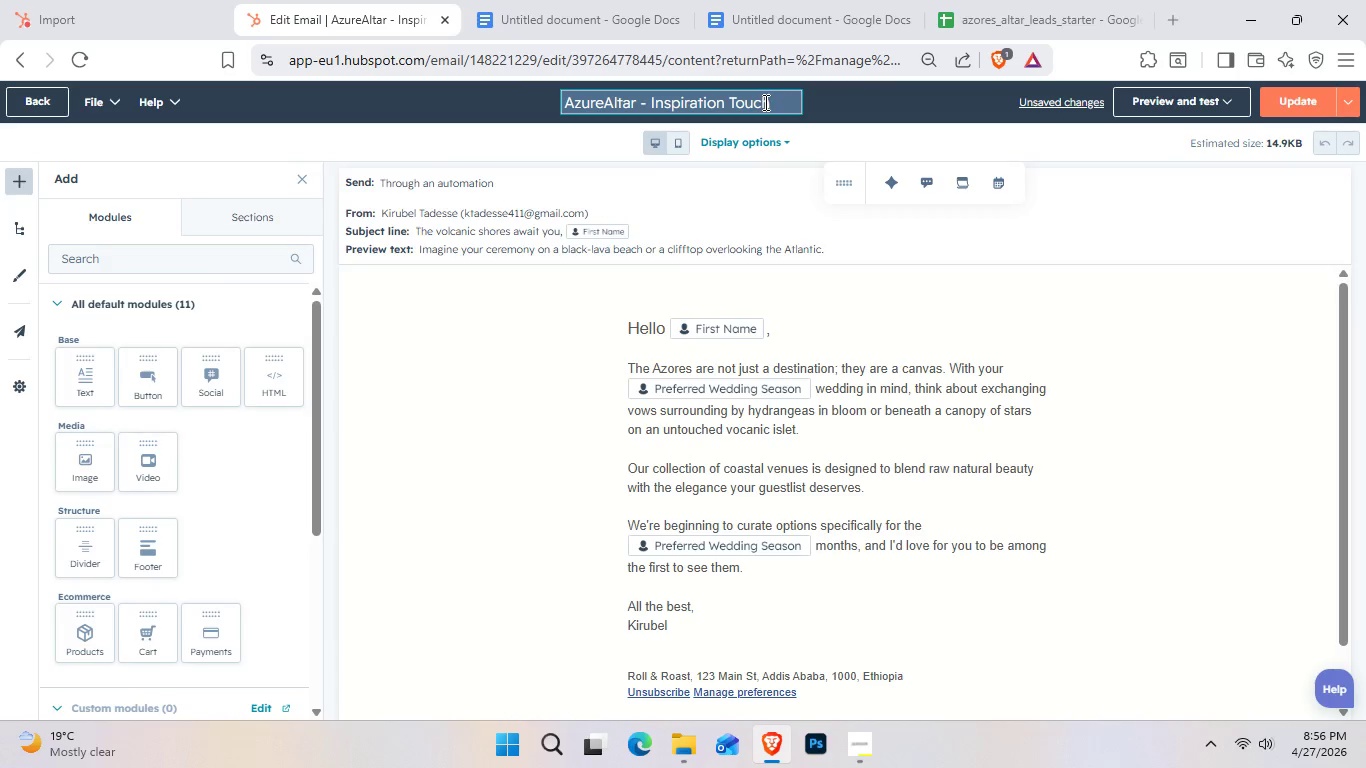 
wait(5.64)
 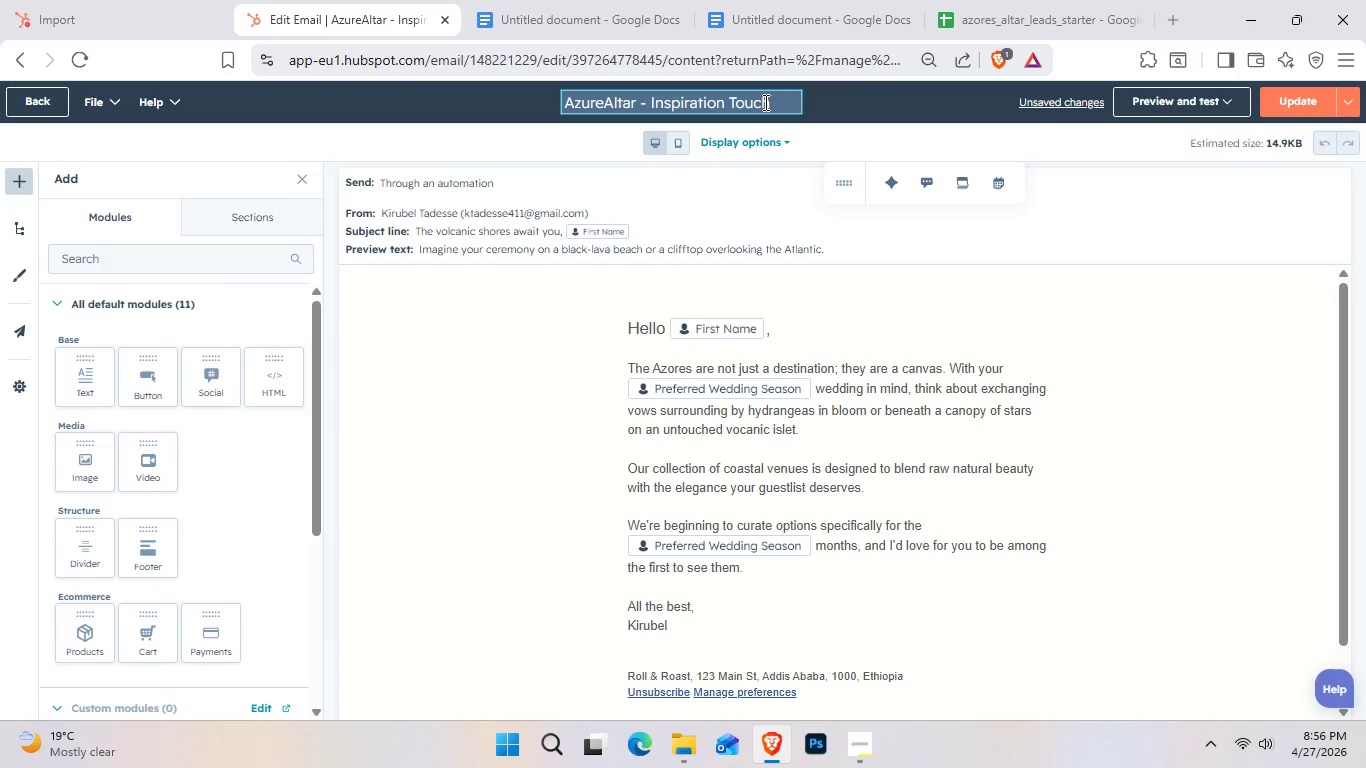 
left_click([867, 108])
 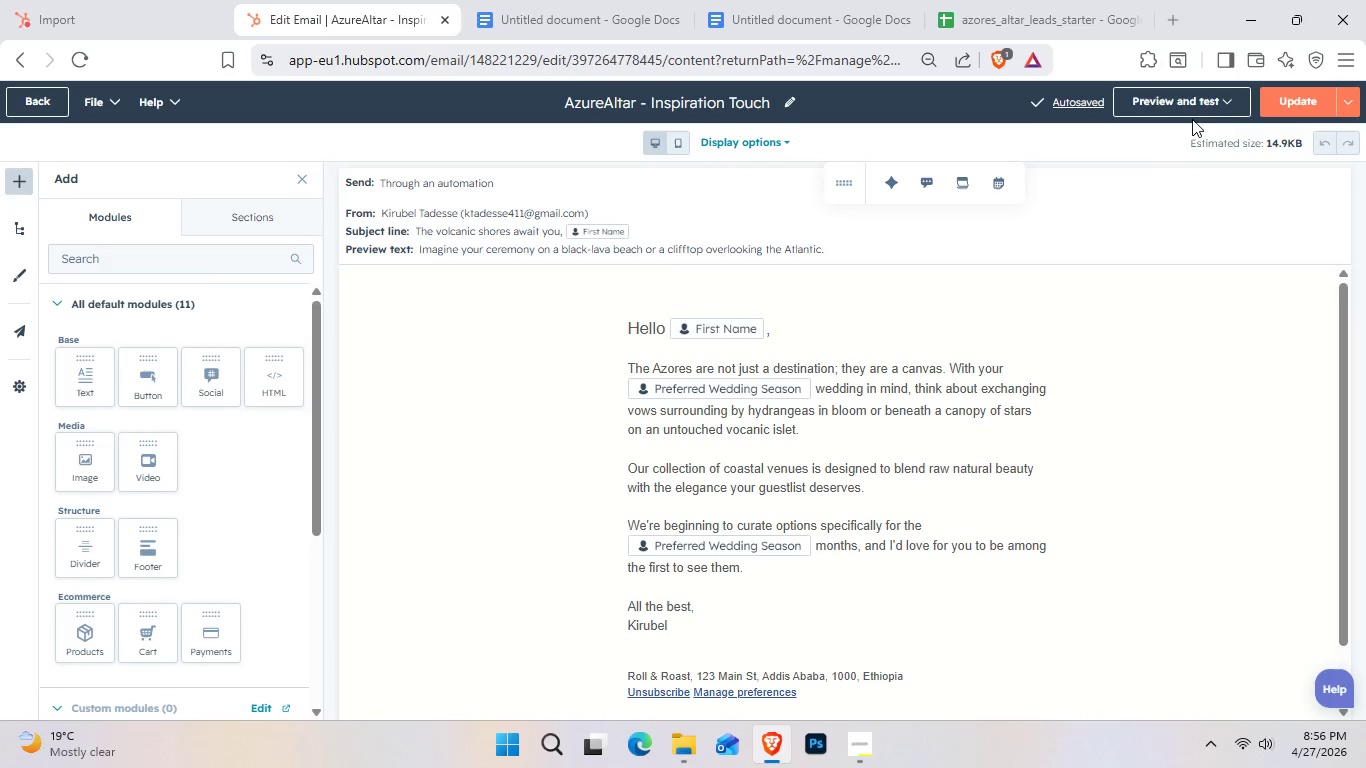 
left_click([1310, 104])
 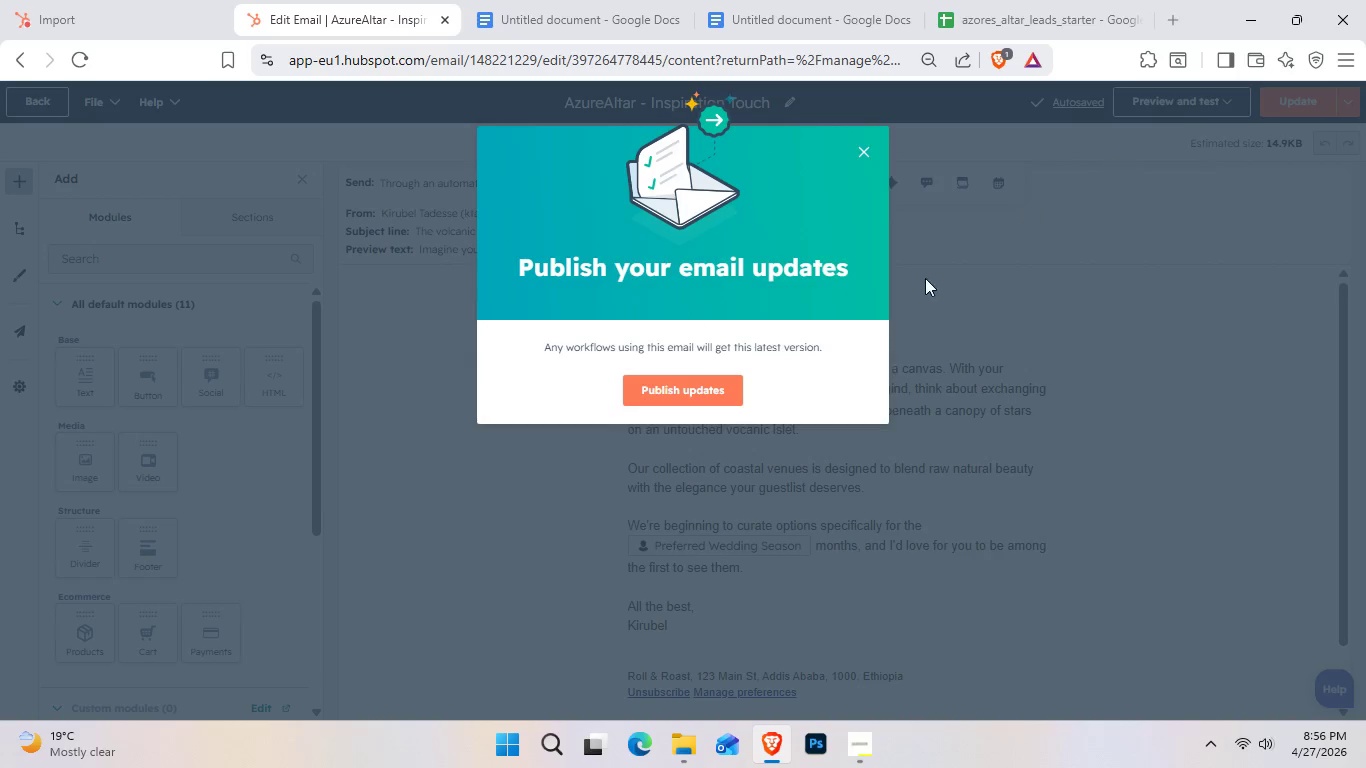 
left_click([726, 392])
 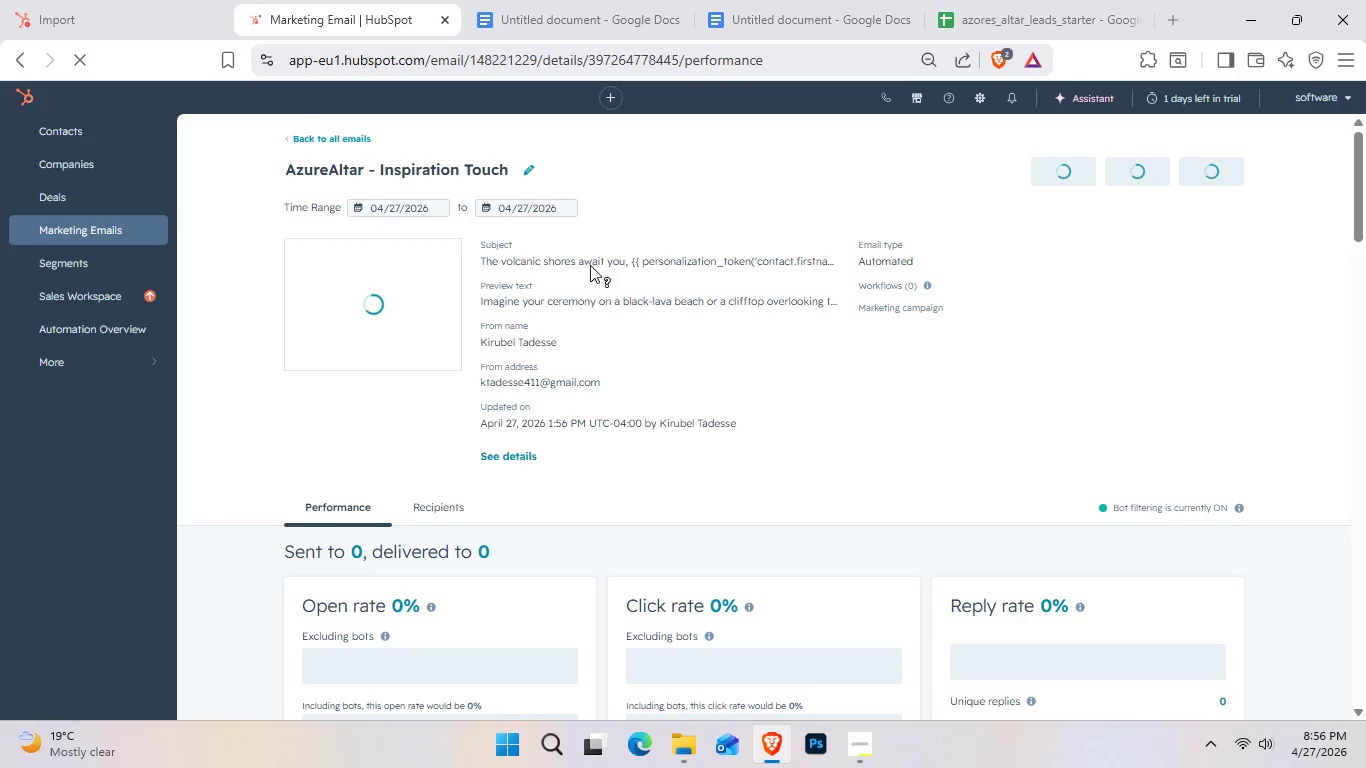 
wait(6.03)
 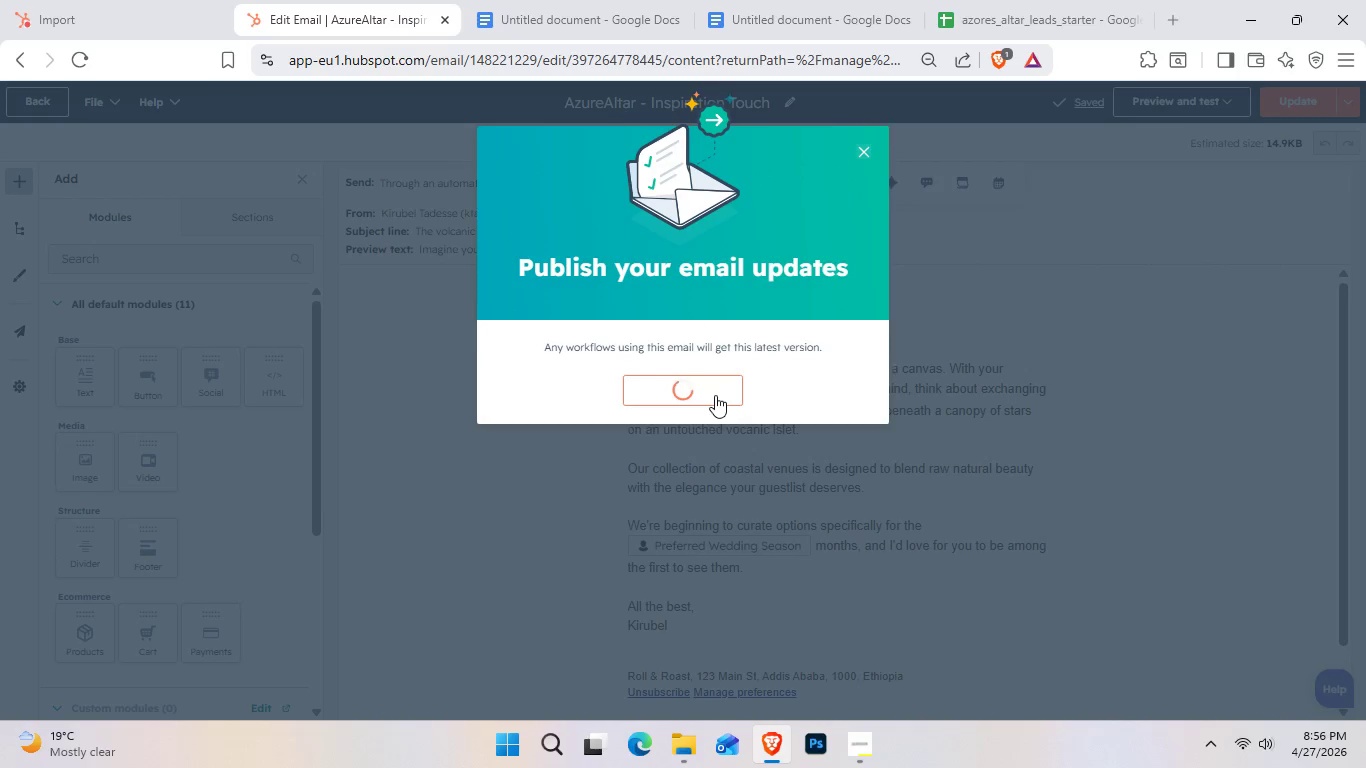 
double_click([362, 136])
 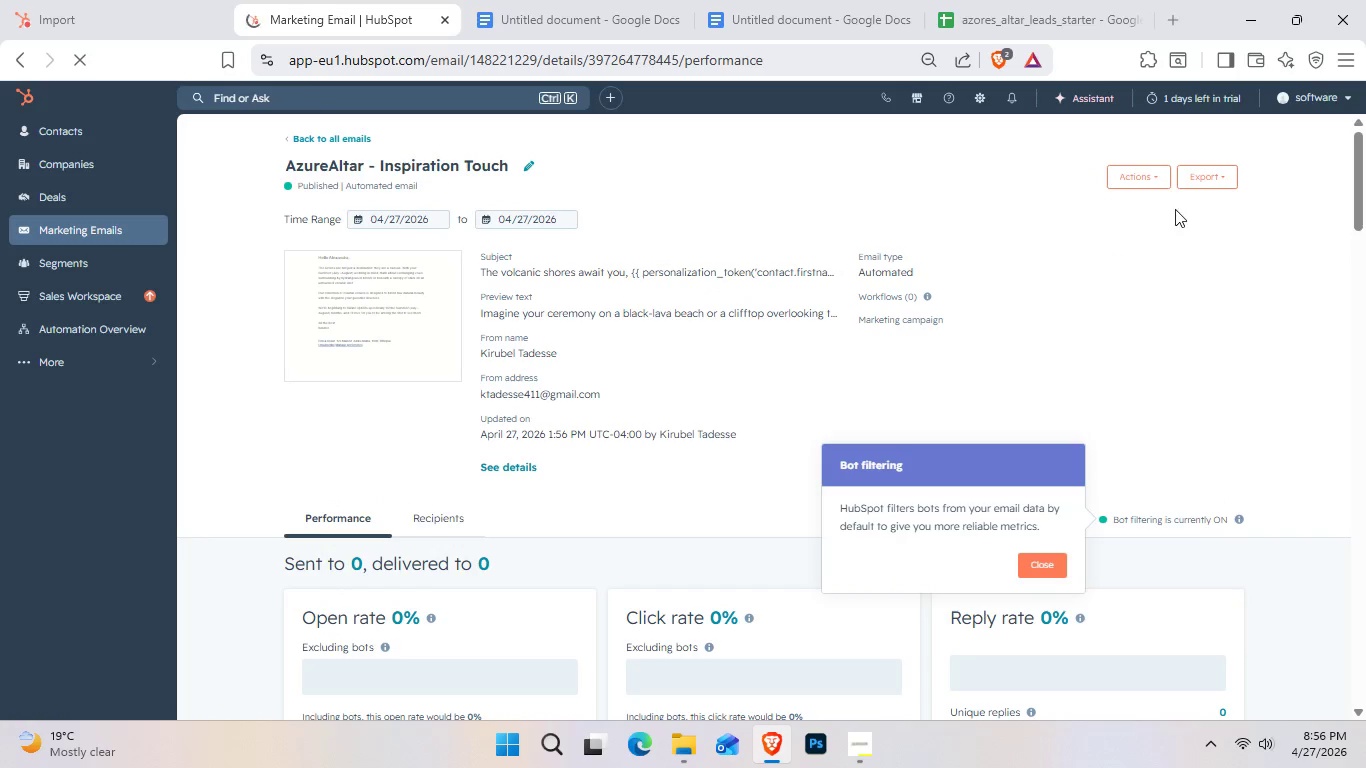 
wait(7.3)
 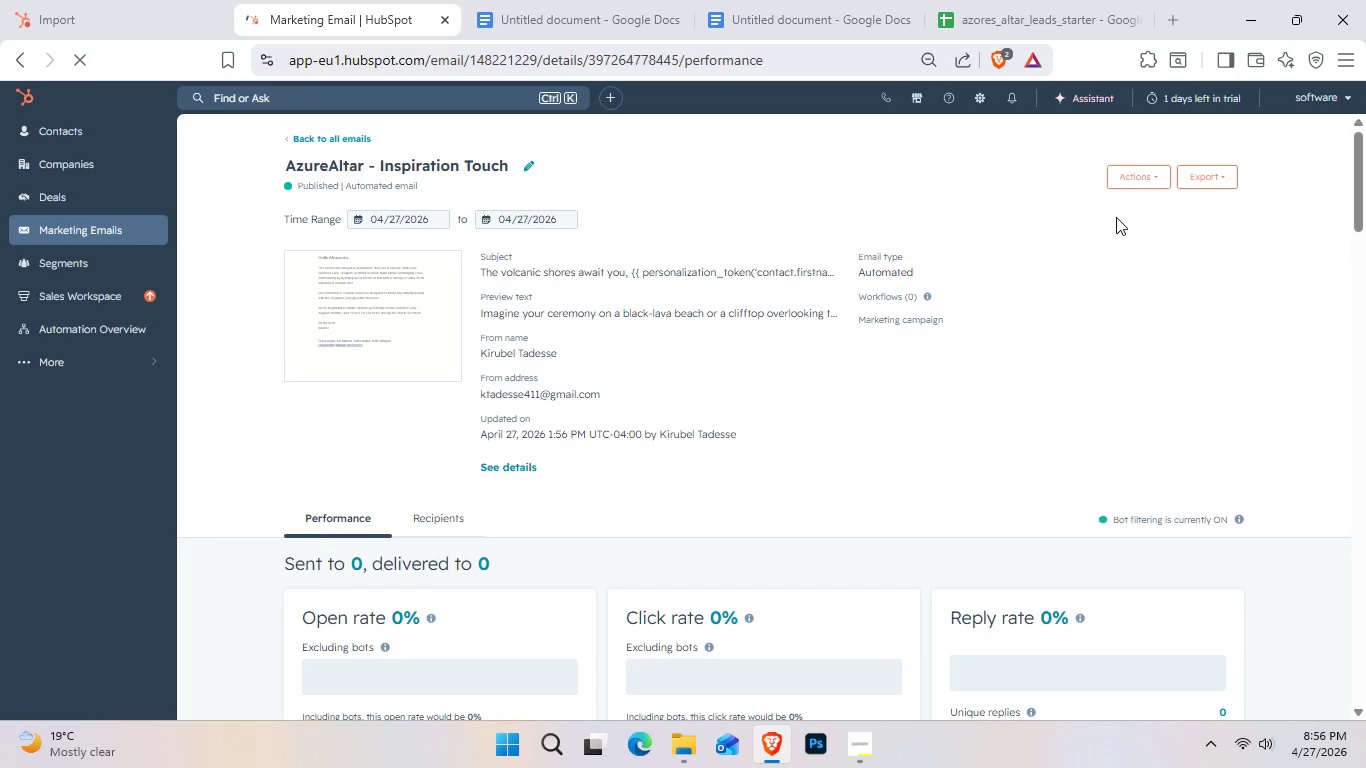 
left_click([365, 136])
 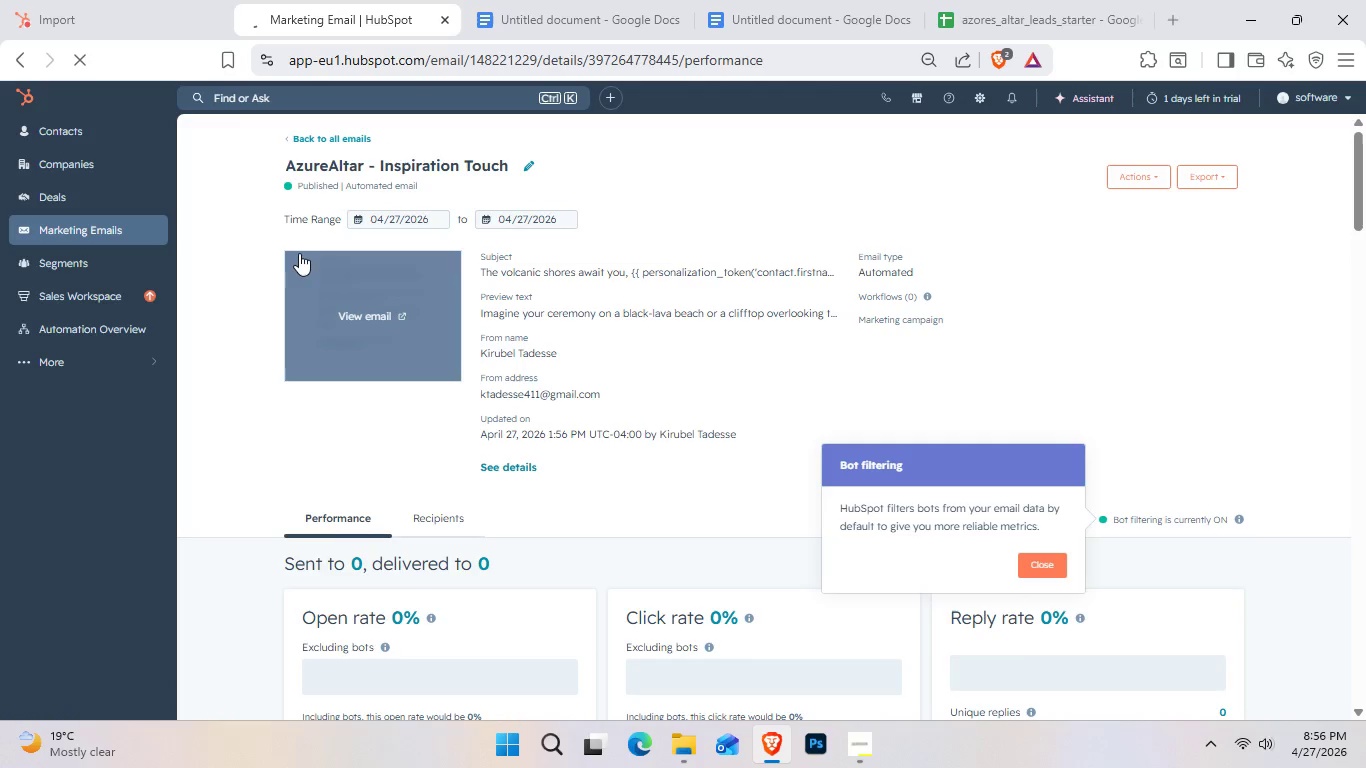 
wait(8.06)
 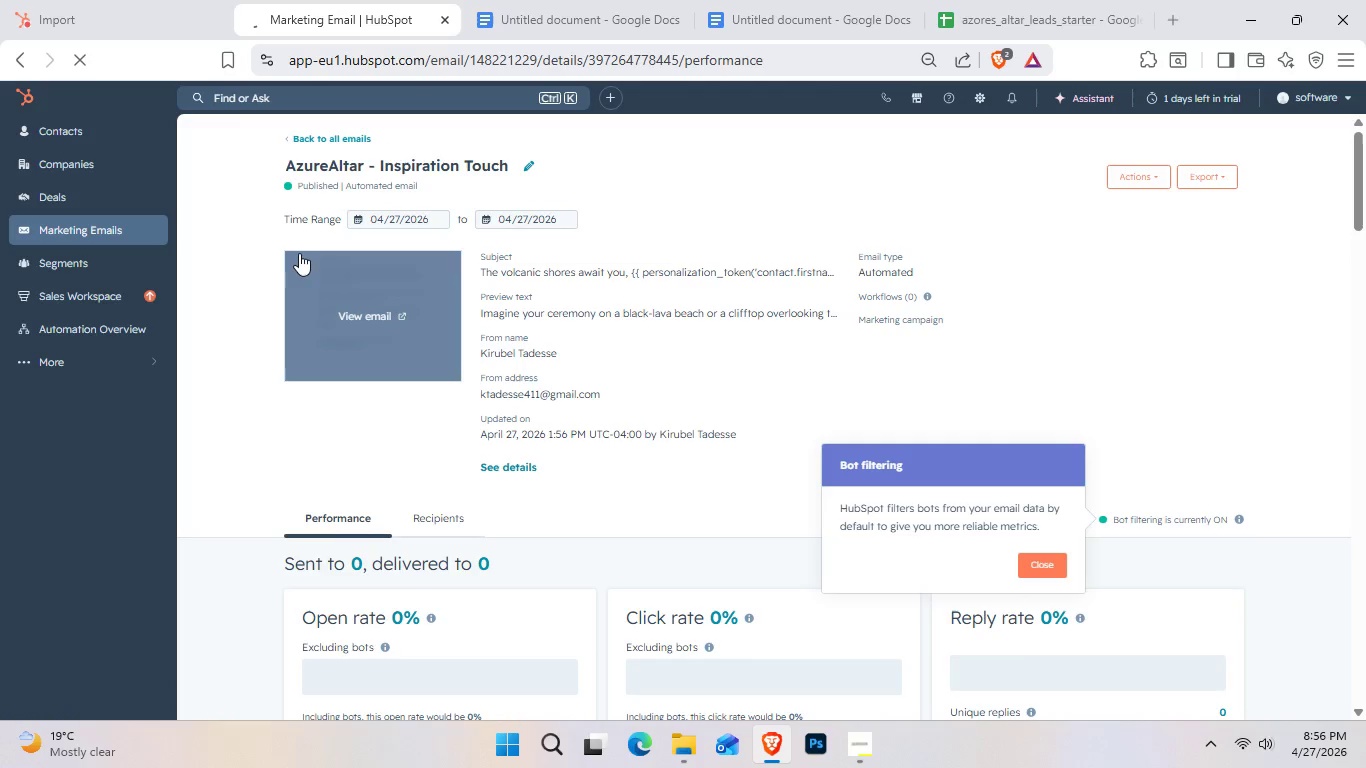 
mouse_move([340, 300])
 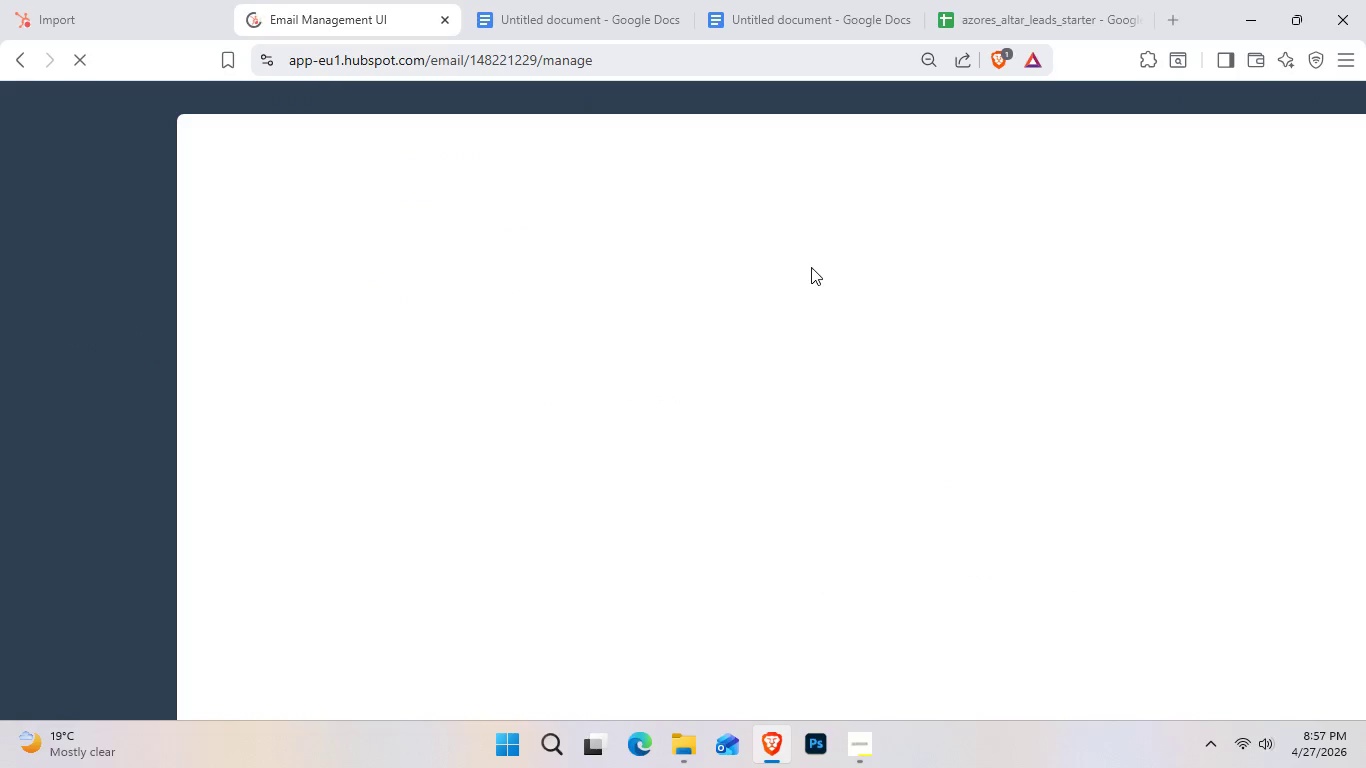 
wait(5.19)
 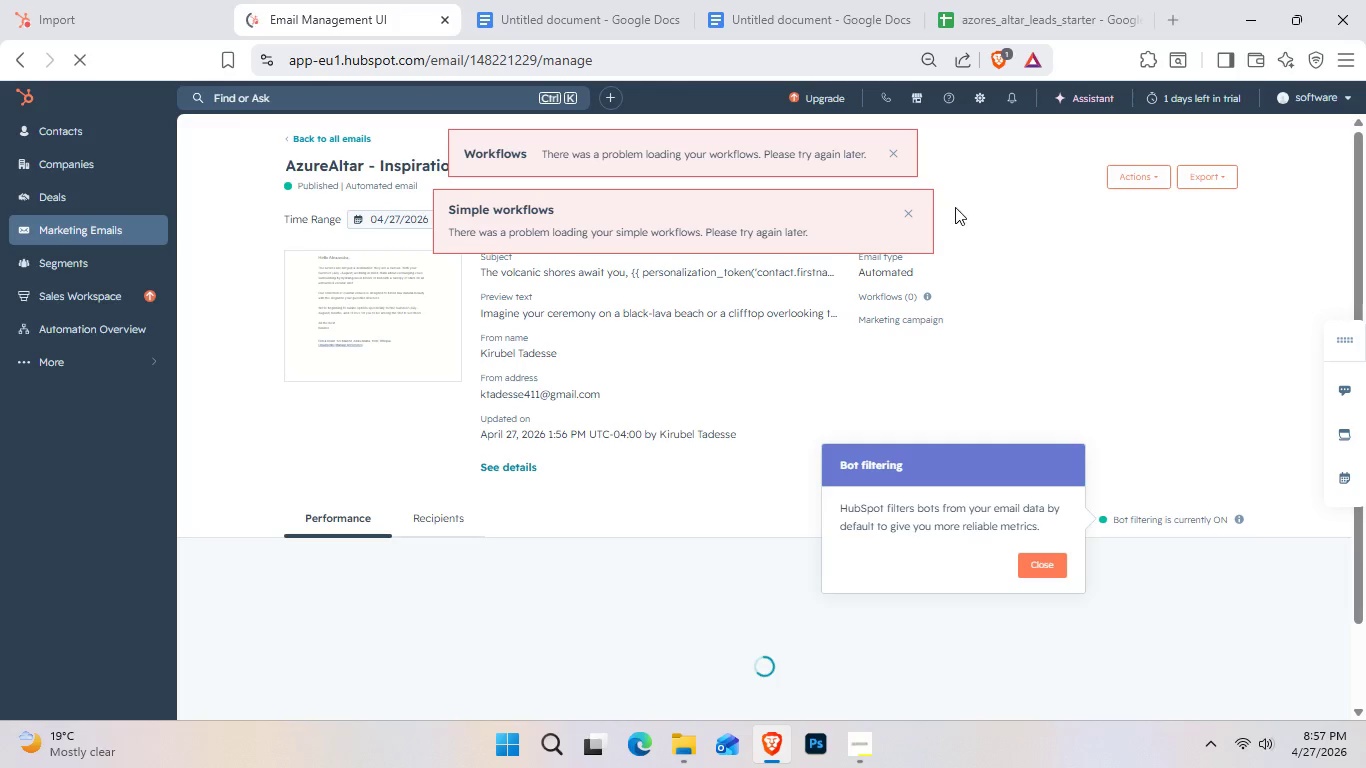 
mouse_move([407, 263])
 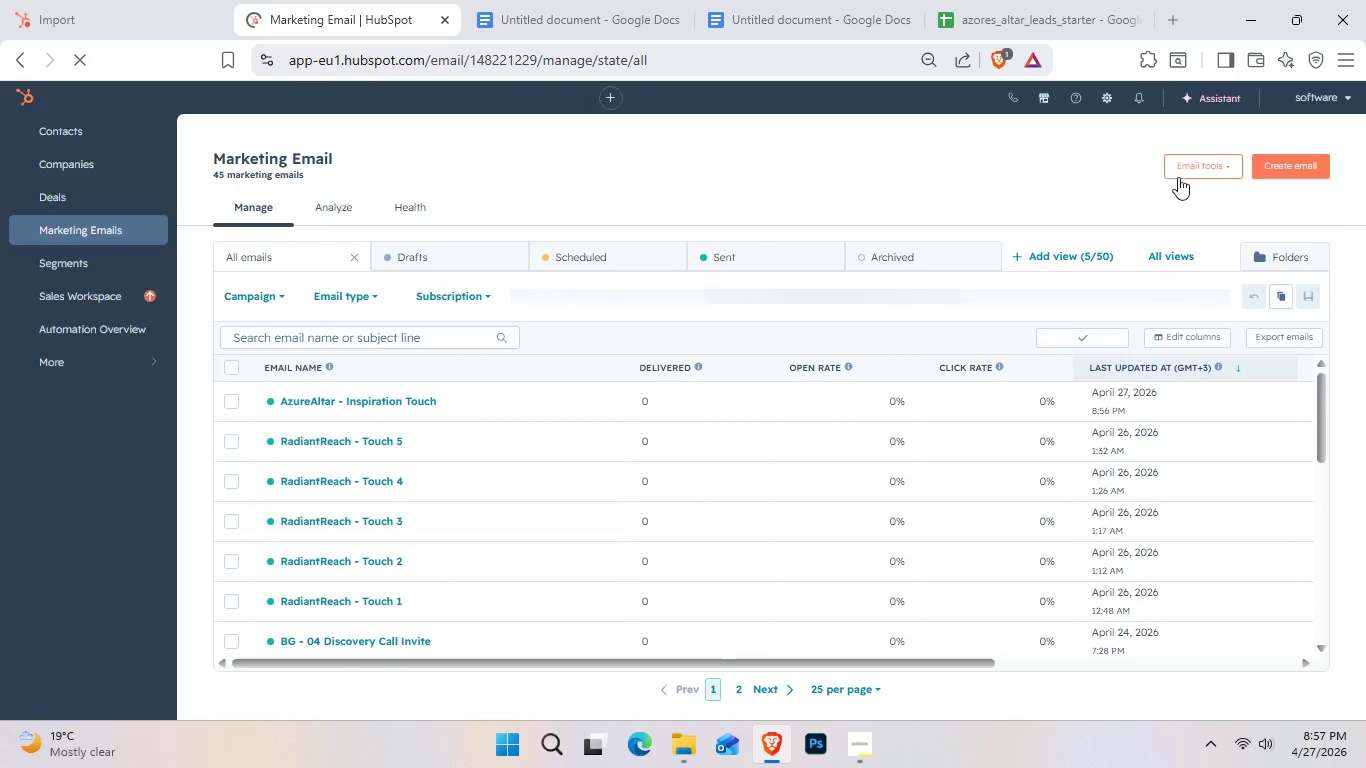 
mouse_move([1264, 177])
 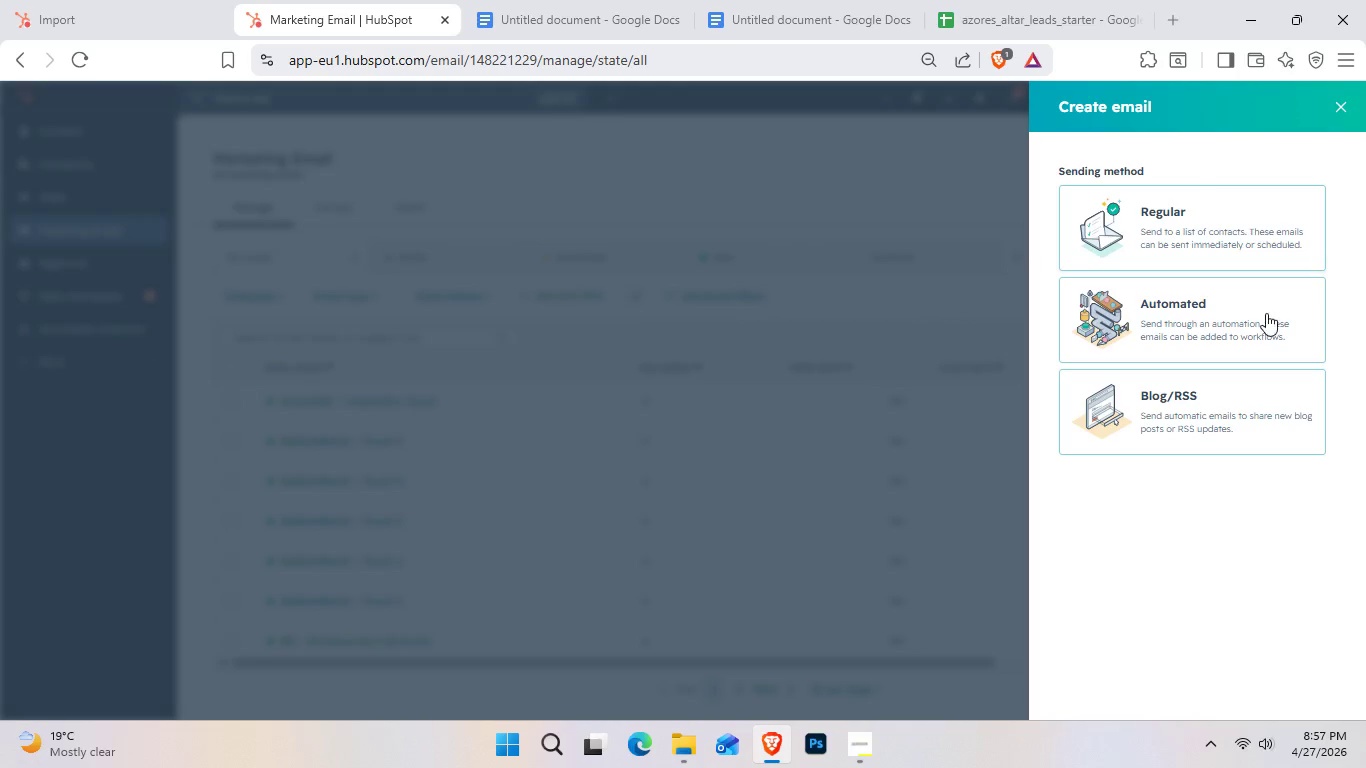 
left_click([1266, 314])
 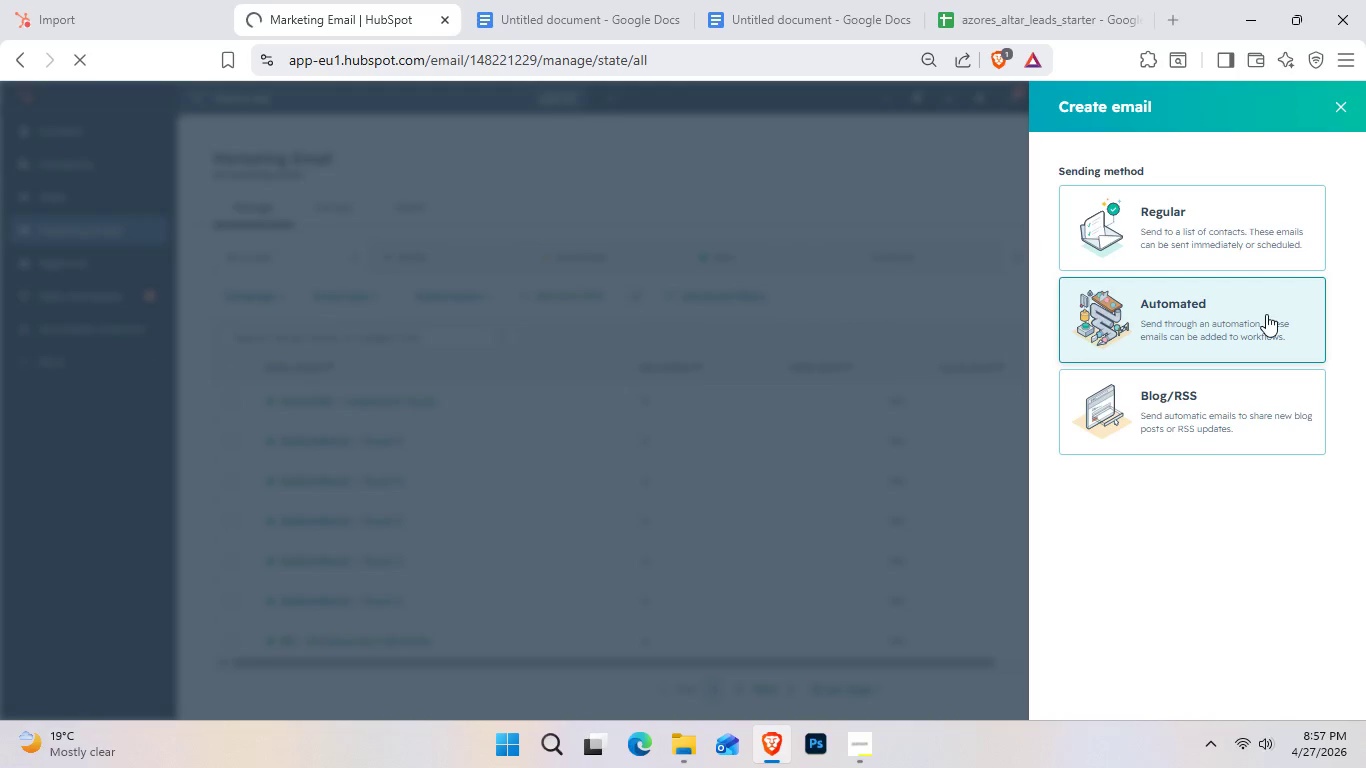 
wait(8.39)
 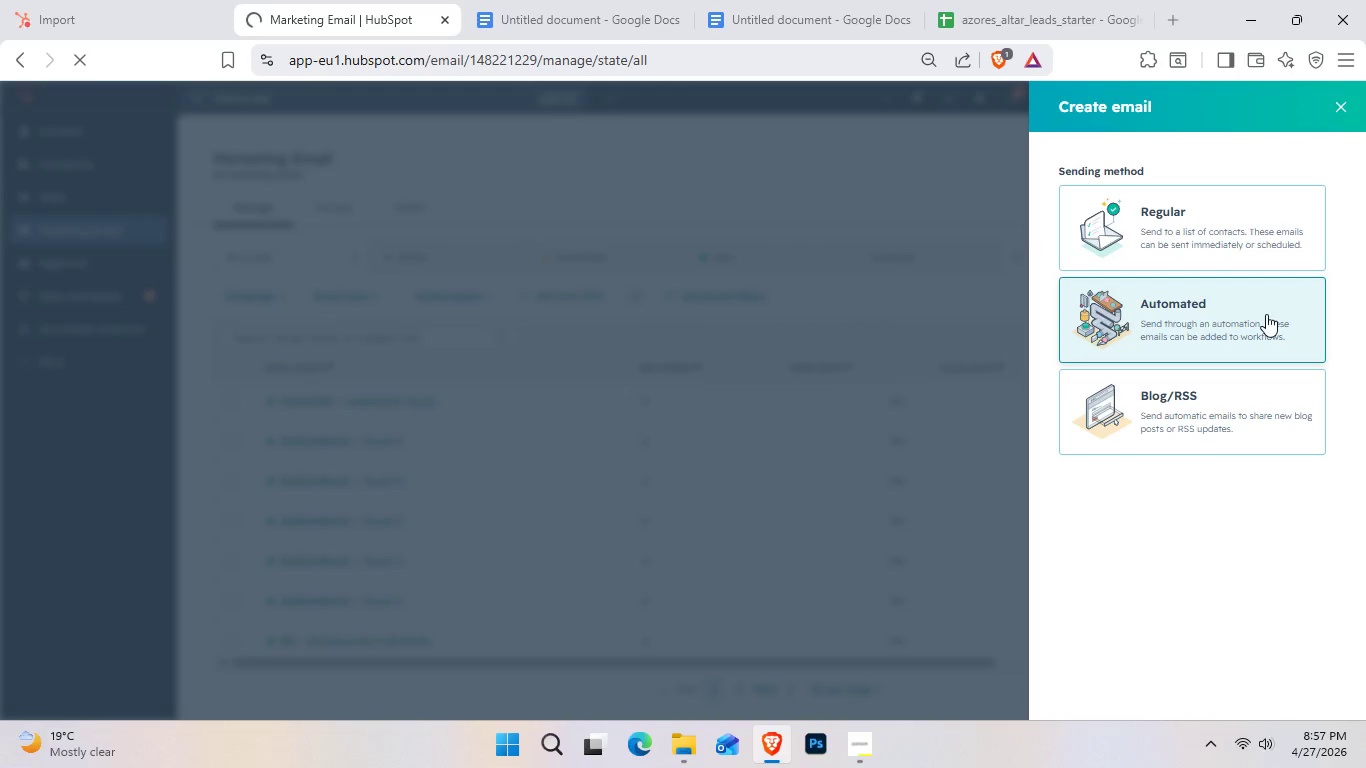 
left_click([388, 501])
 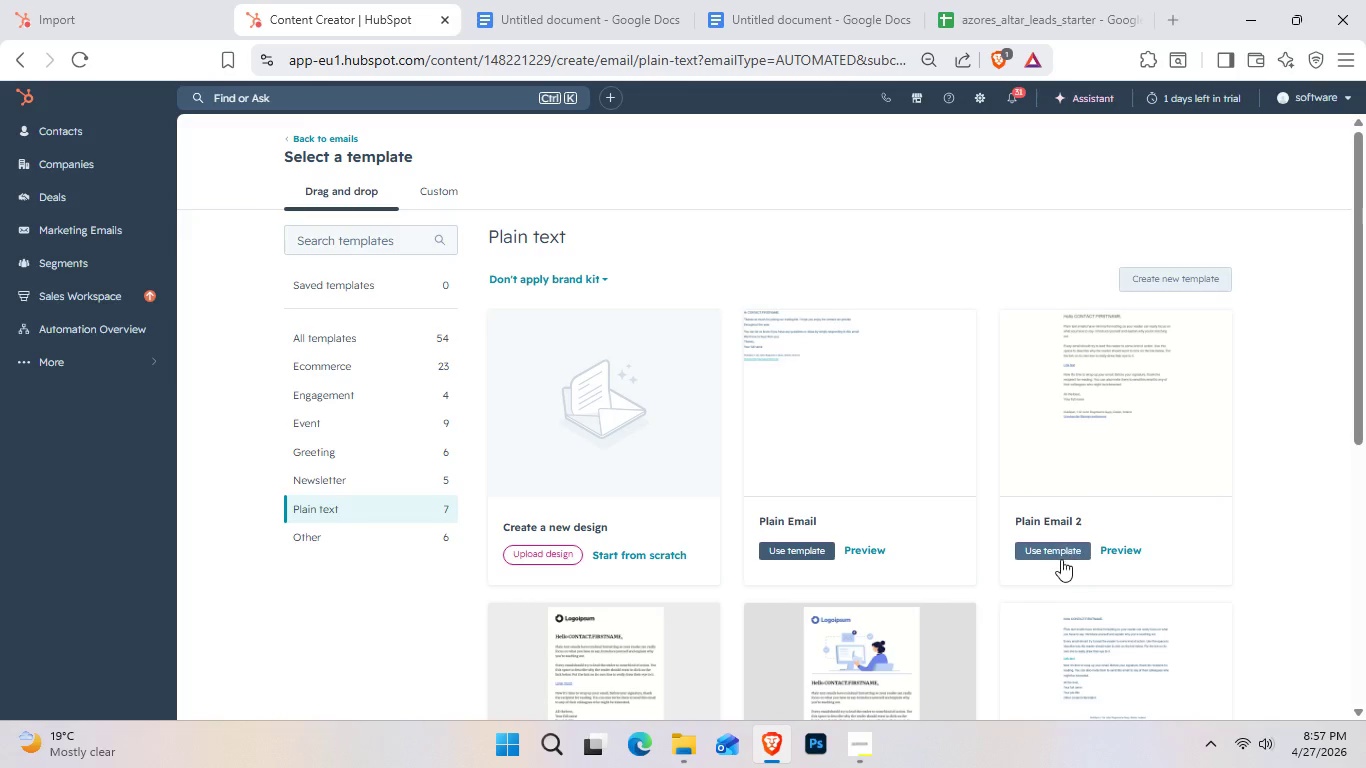 
double_click([1053, 557])
 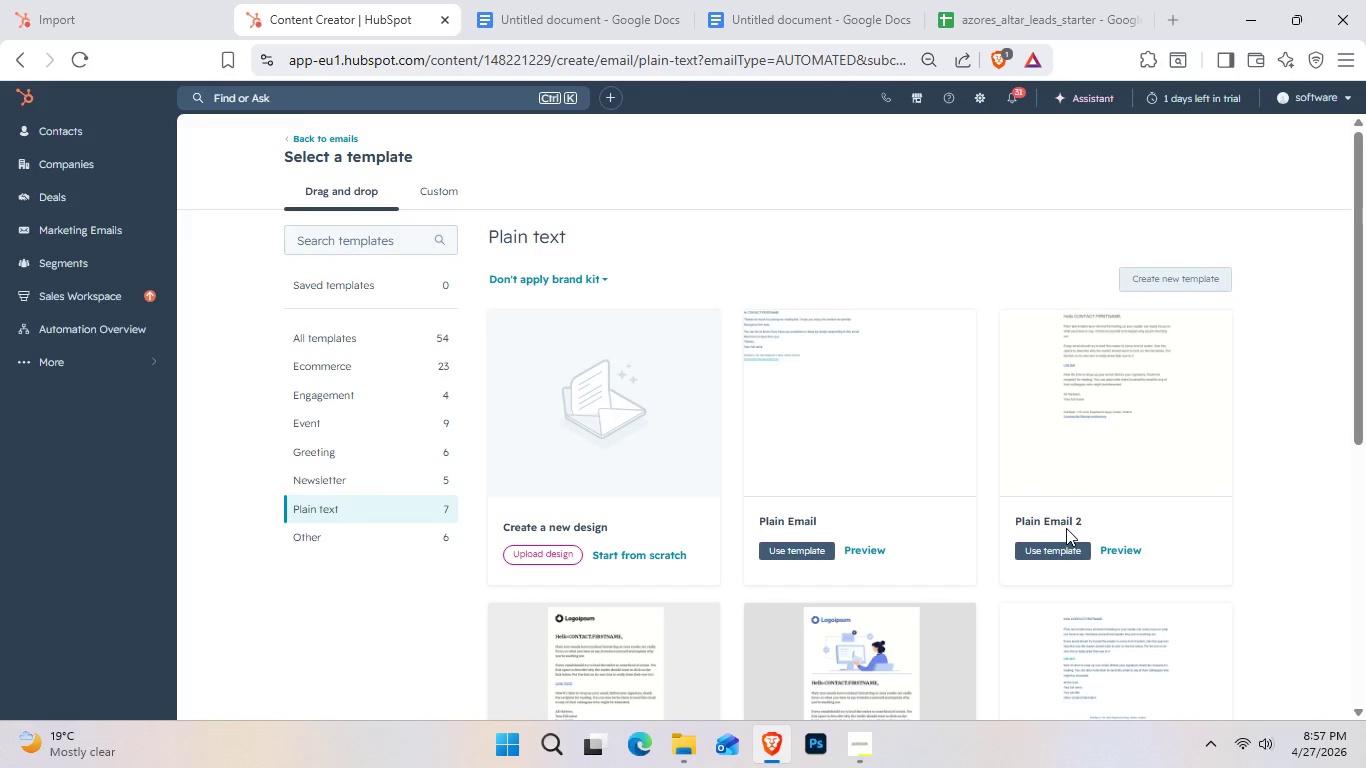 
wait(8.61)
 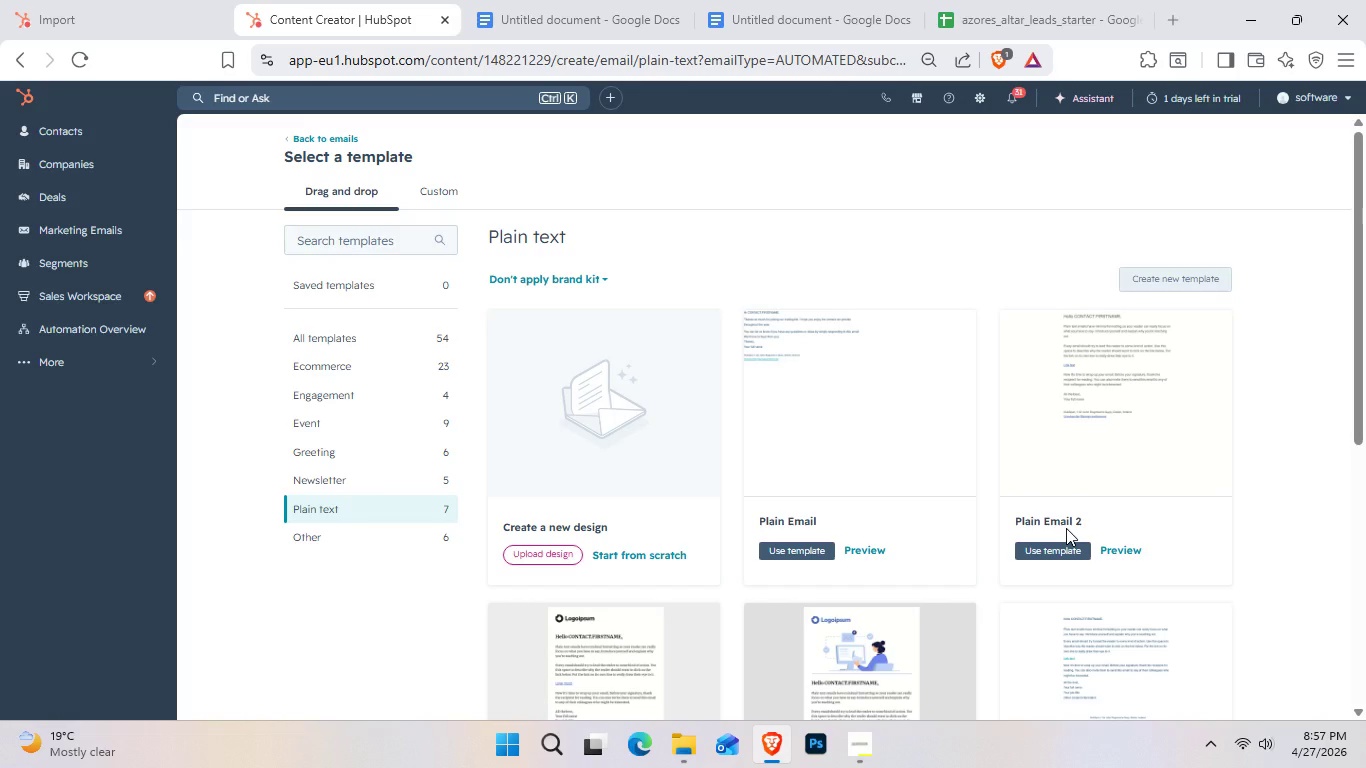 
left_click([721, 107])
 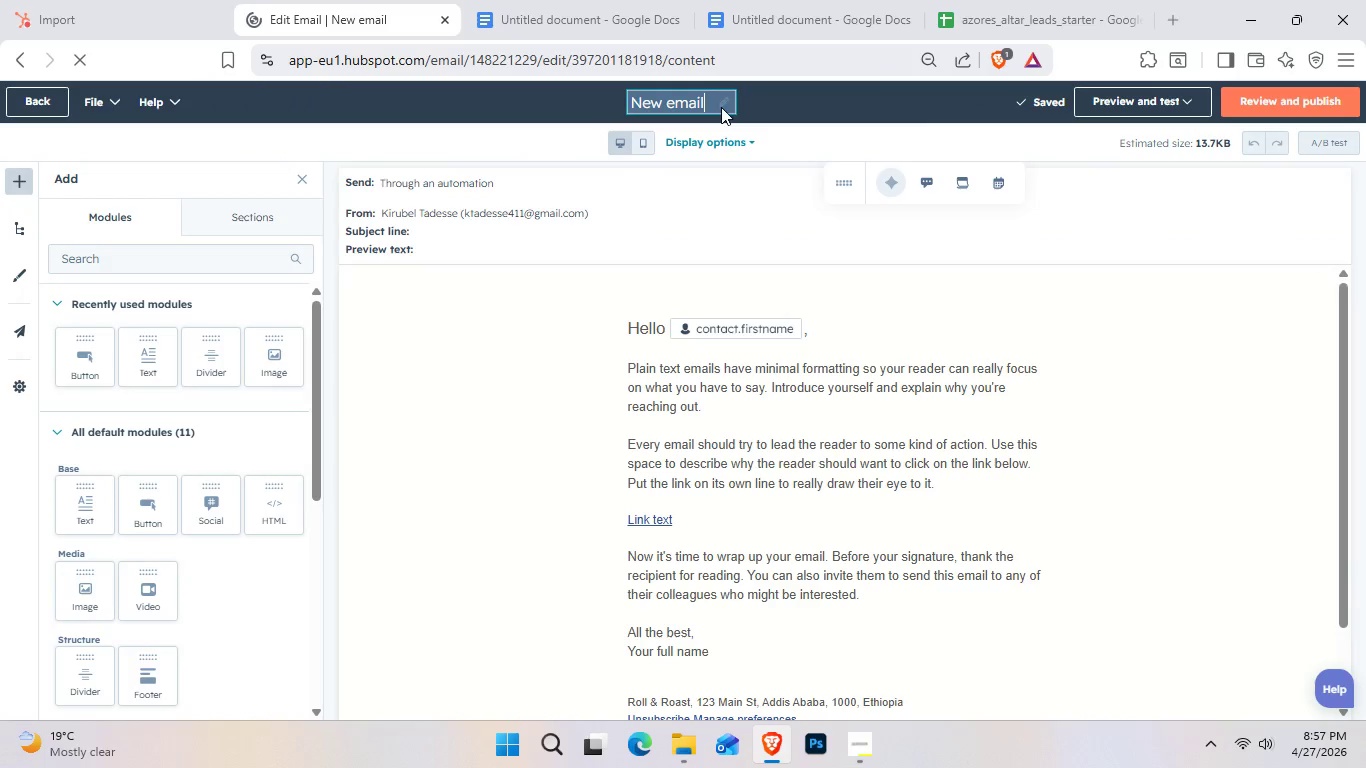 
key(Control+A)
 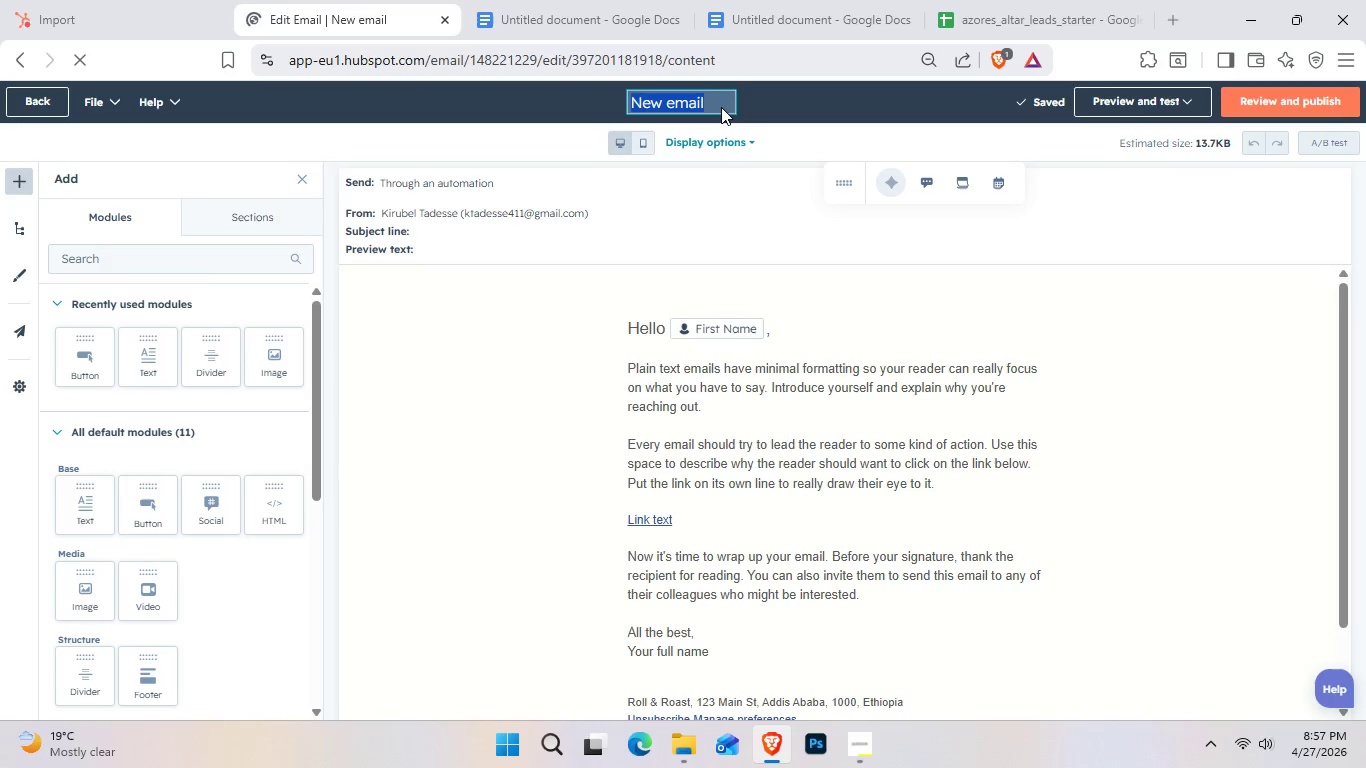 
type(AZureA)
 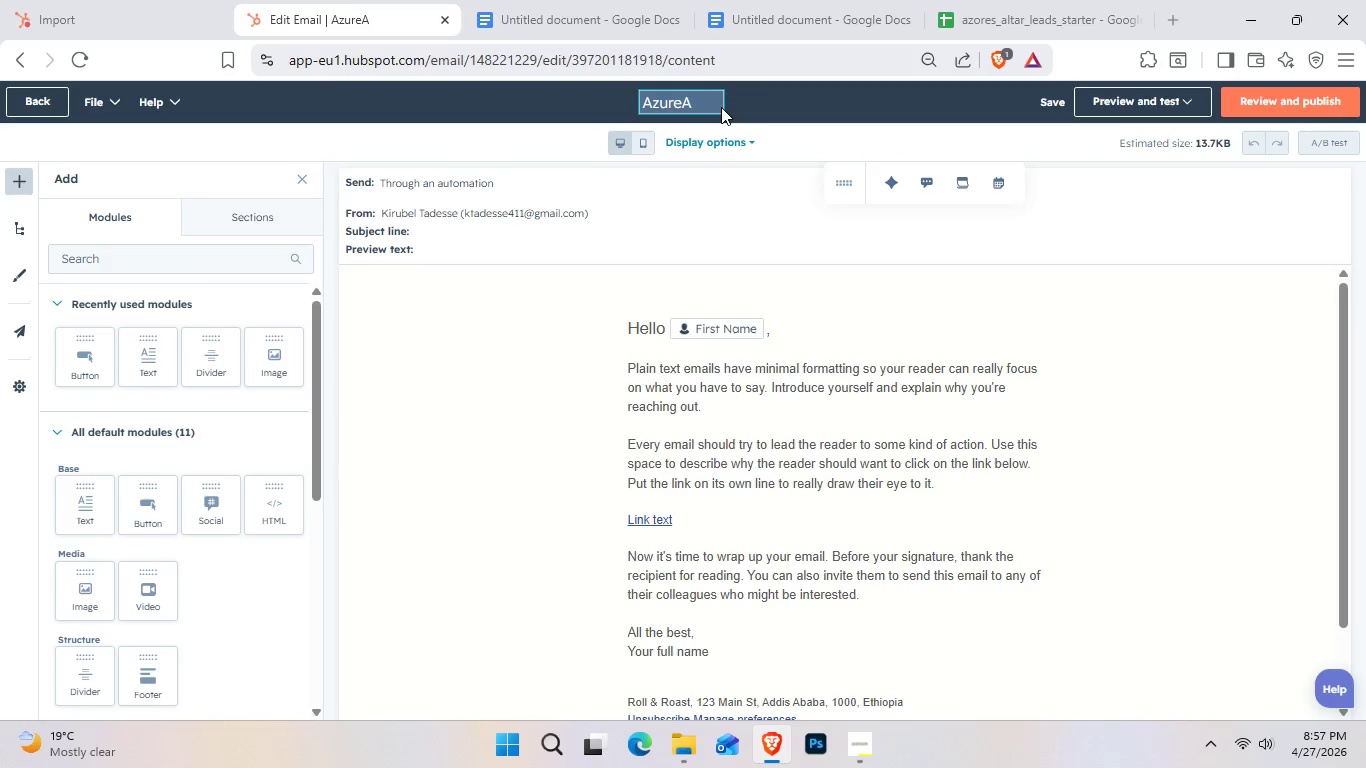 
wait(6.27)
 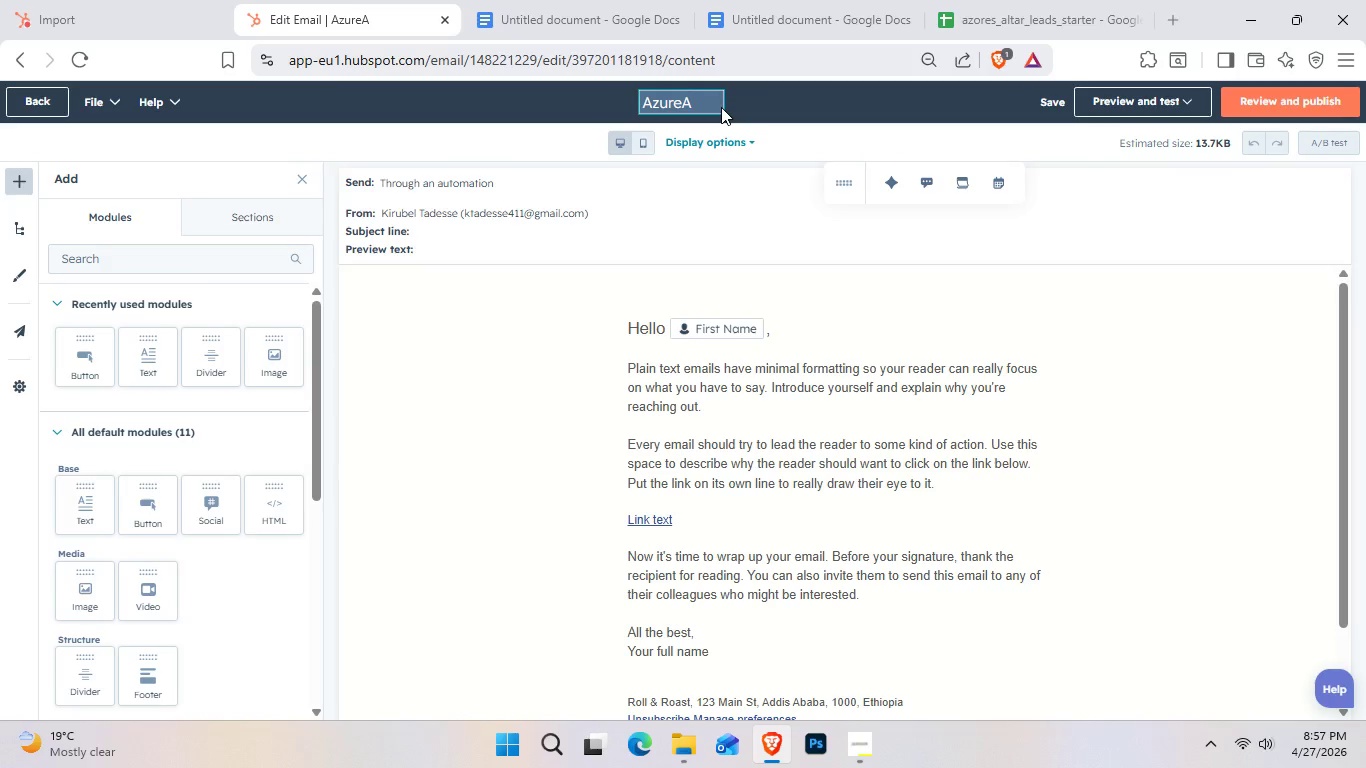 
type(ltar - EXpert TOuch)
 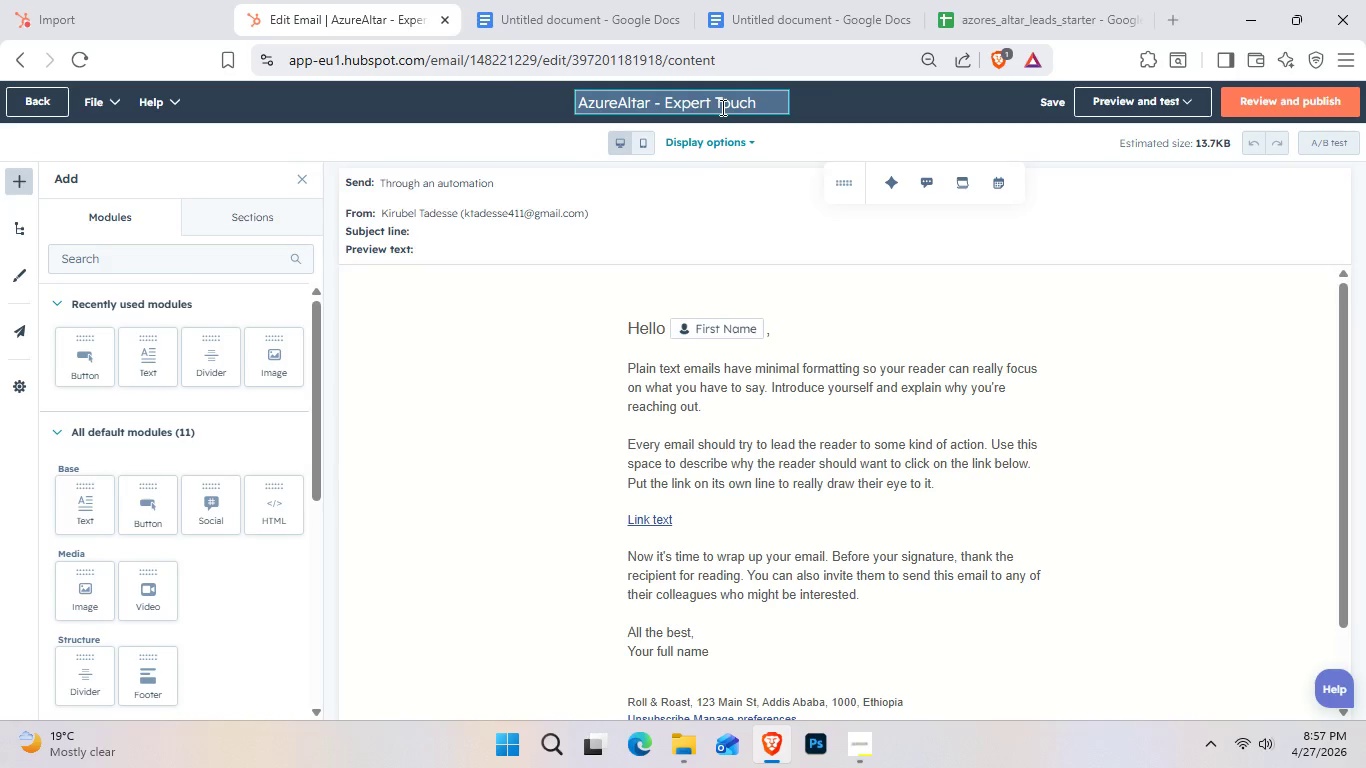 
left_click([871, 128])
 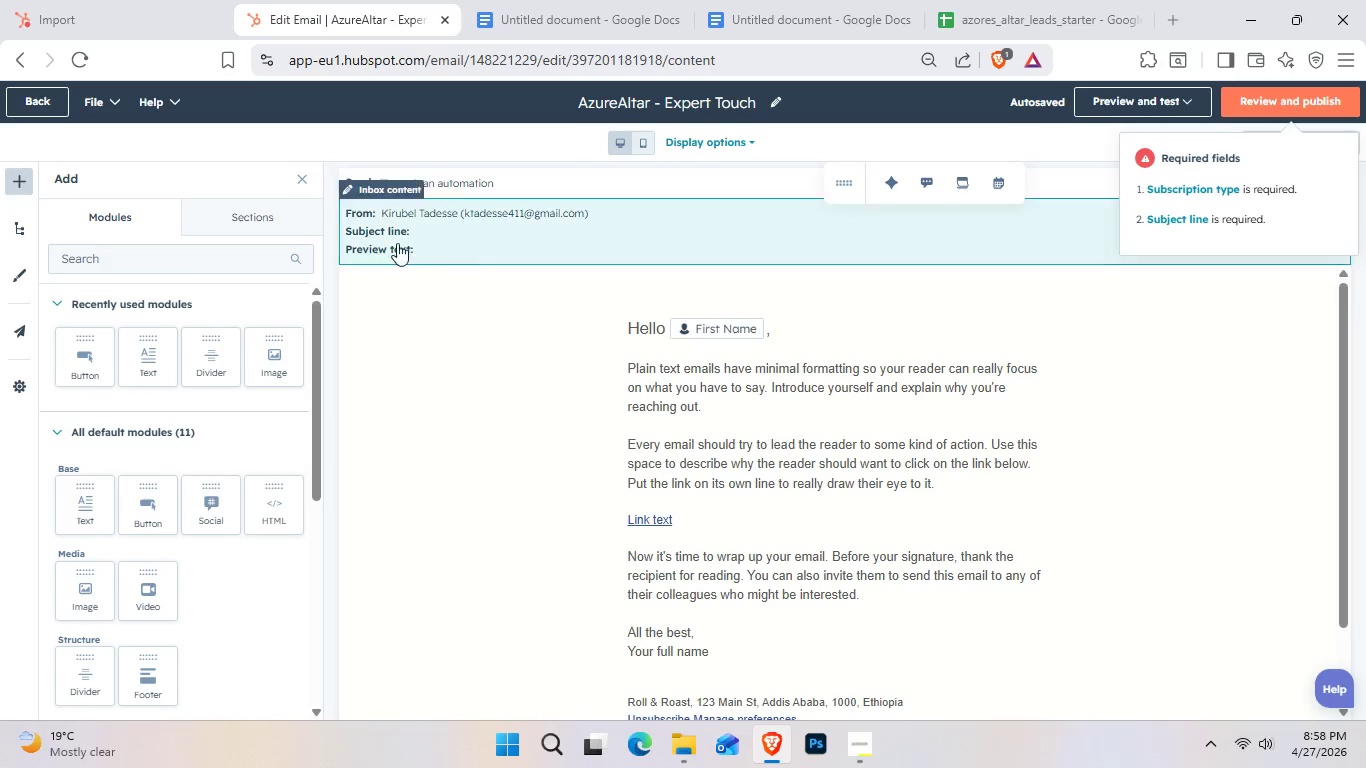 
wait(7.81)
 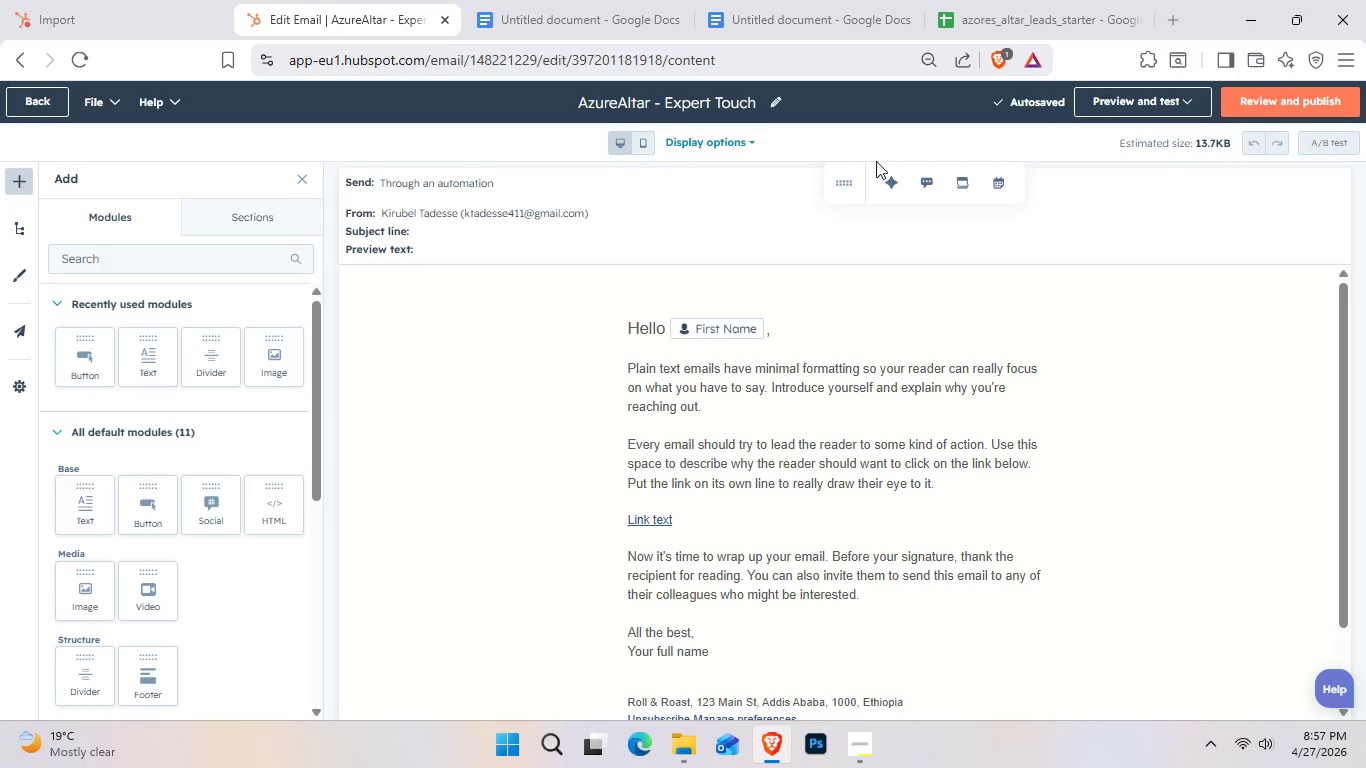 
left_click([589, 236])
 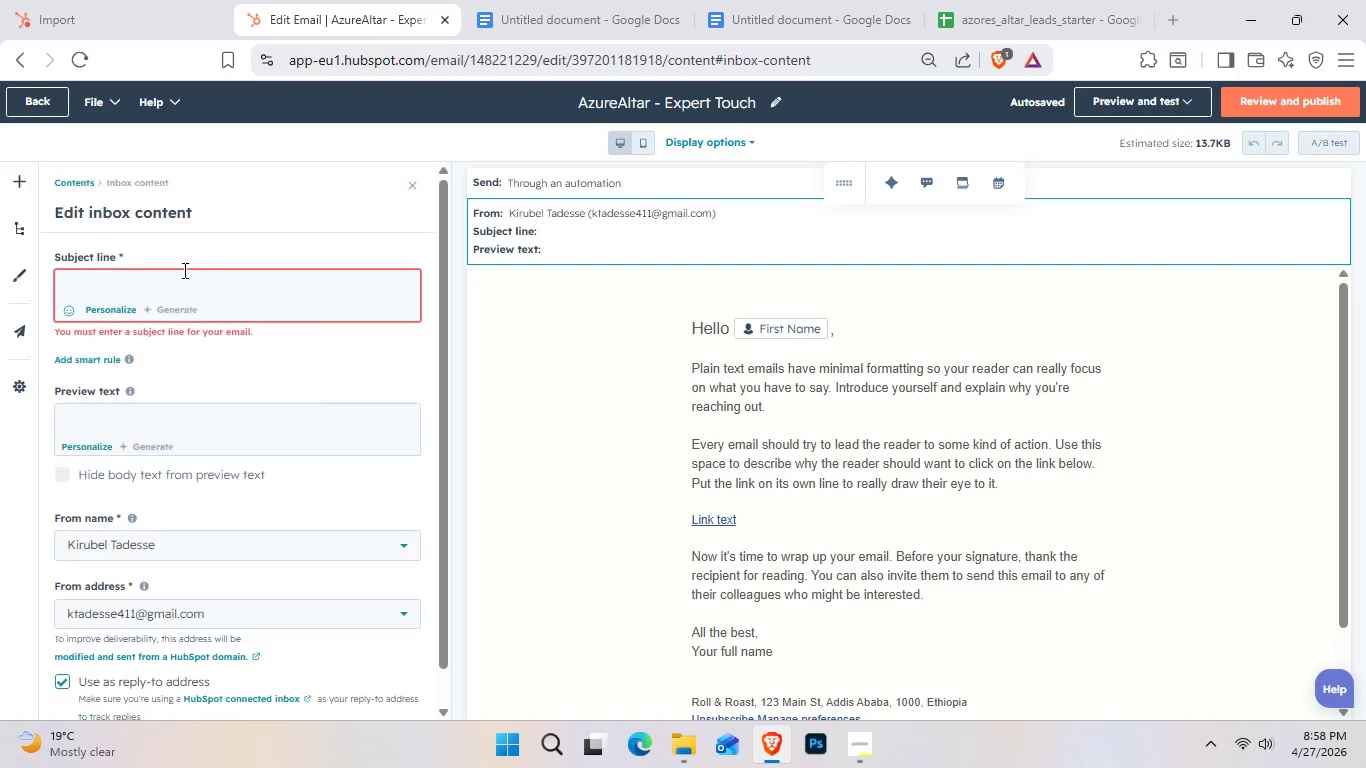 
left_click([176, 284])
 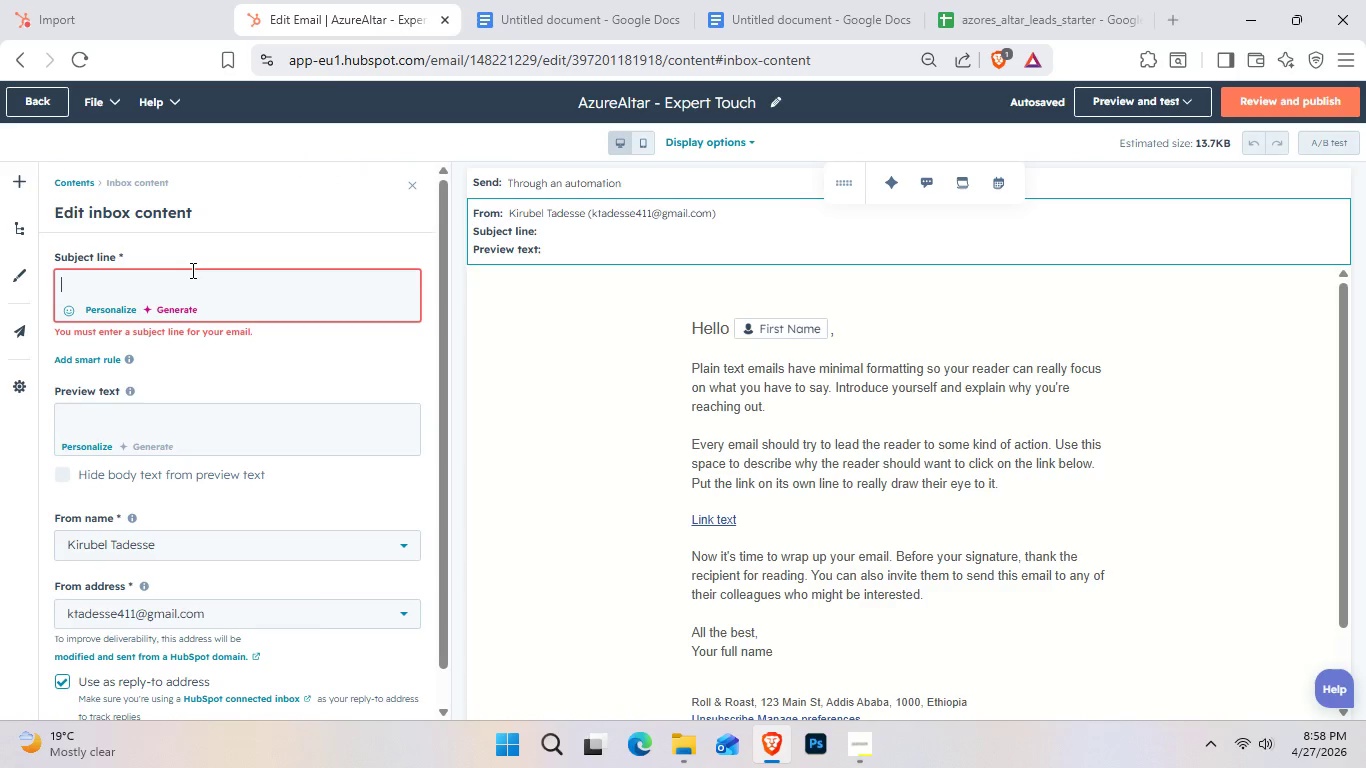 
type(Don't Let)
key(Backspace)
key(Backspace)
key(Backspace)
type(let paperwork dist)
key(Backspace)
type(rupt your paradise, )
 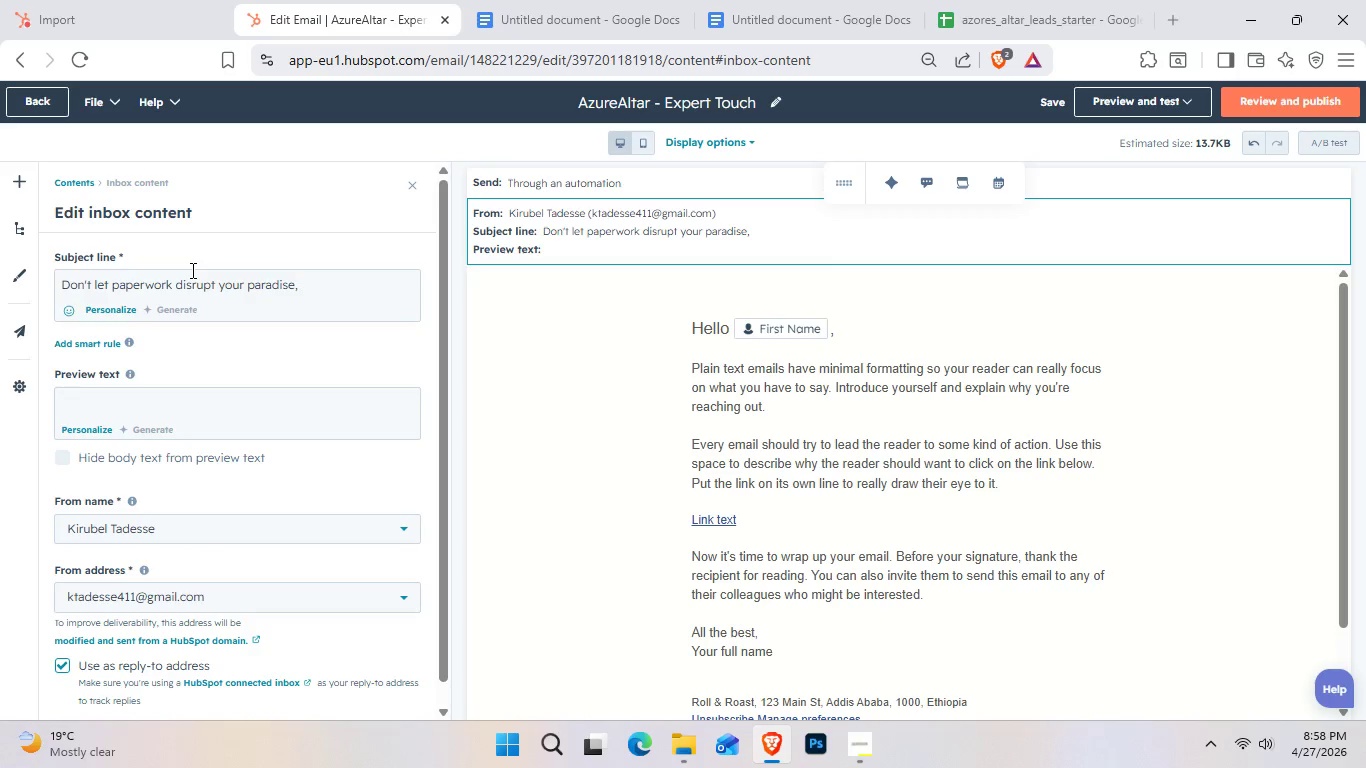 
left_click([127, 313])
 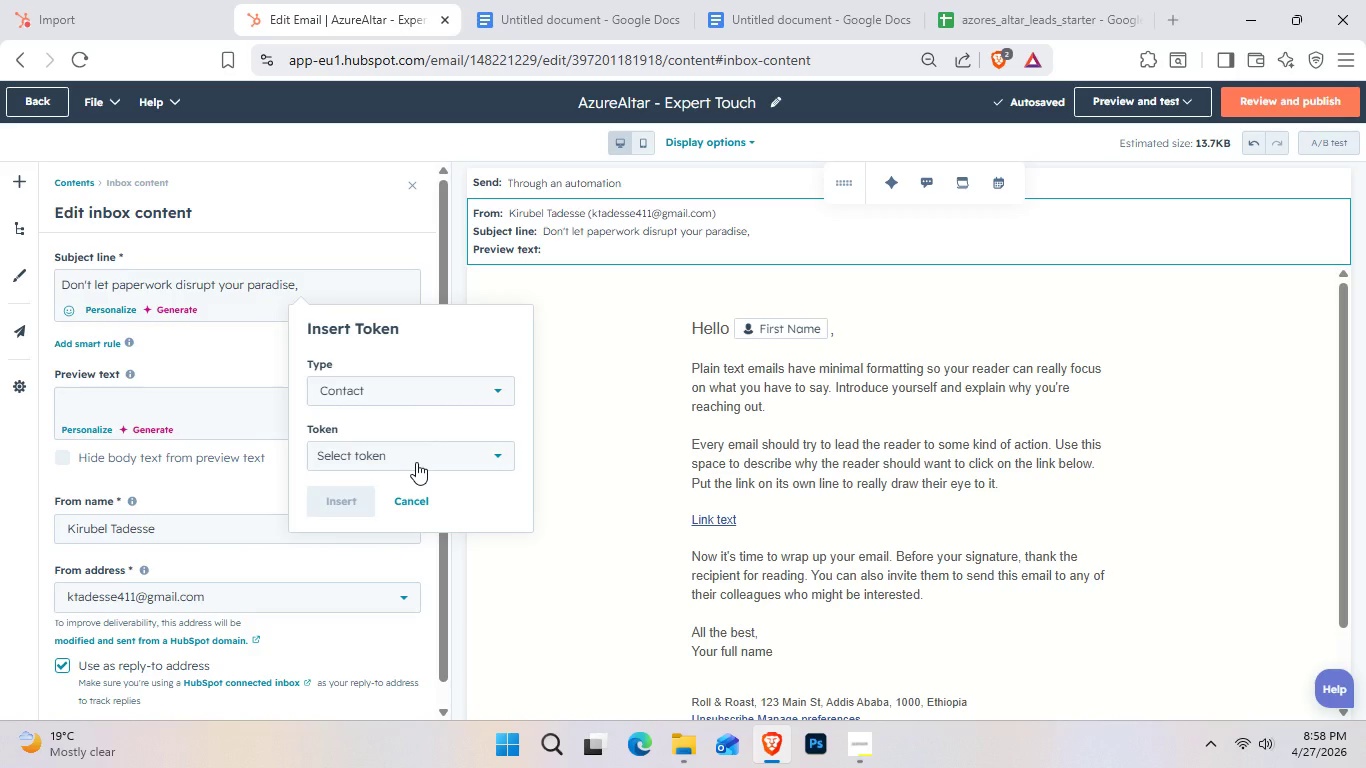 
left_click([416, 462])
 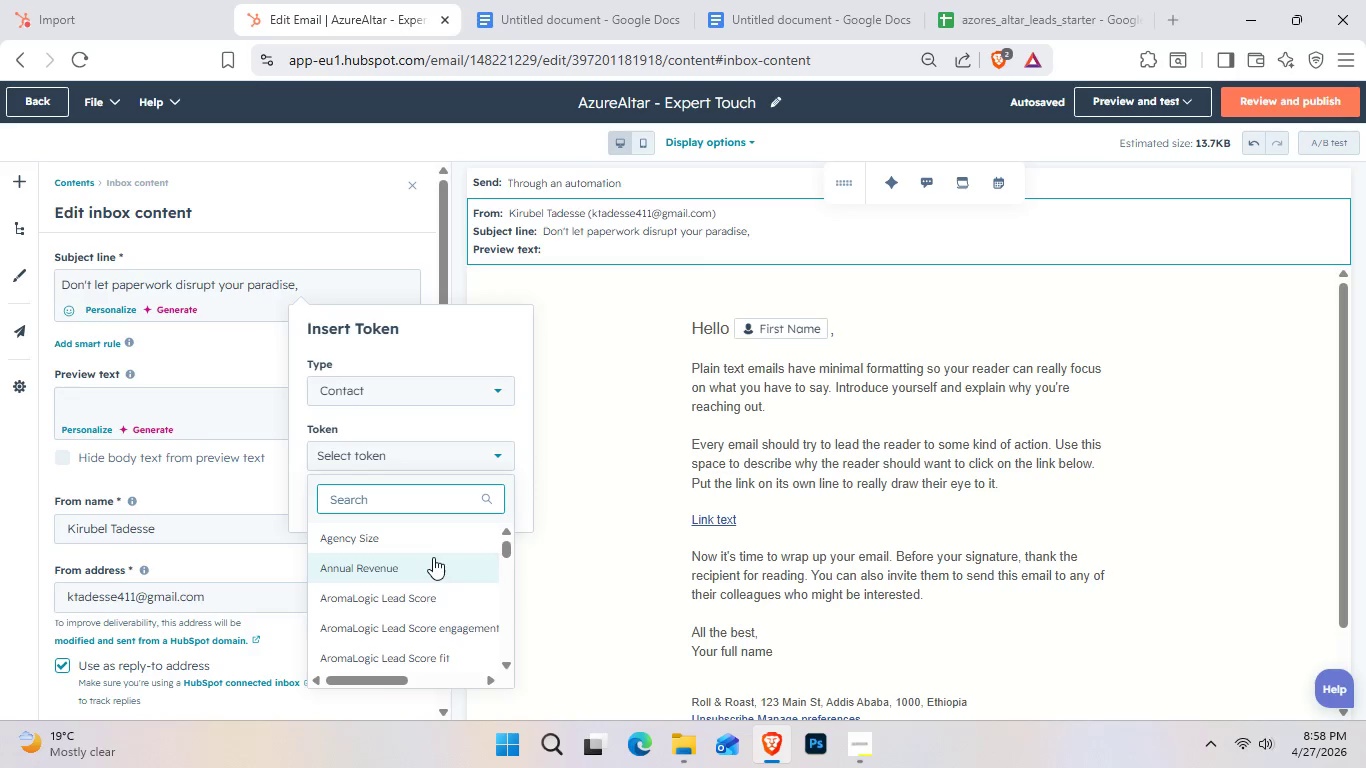 
type(first name)
 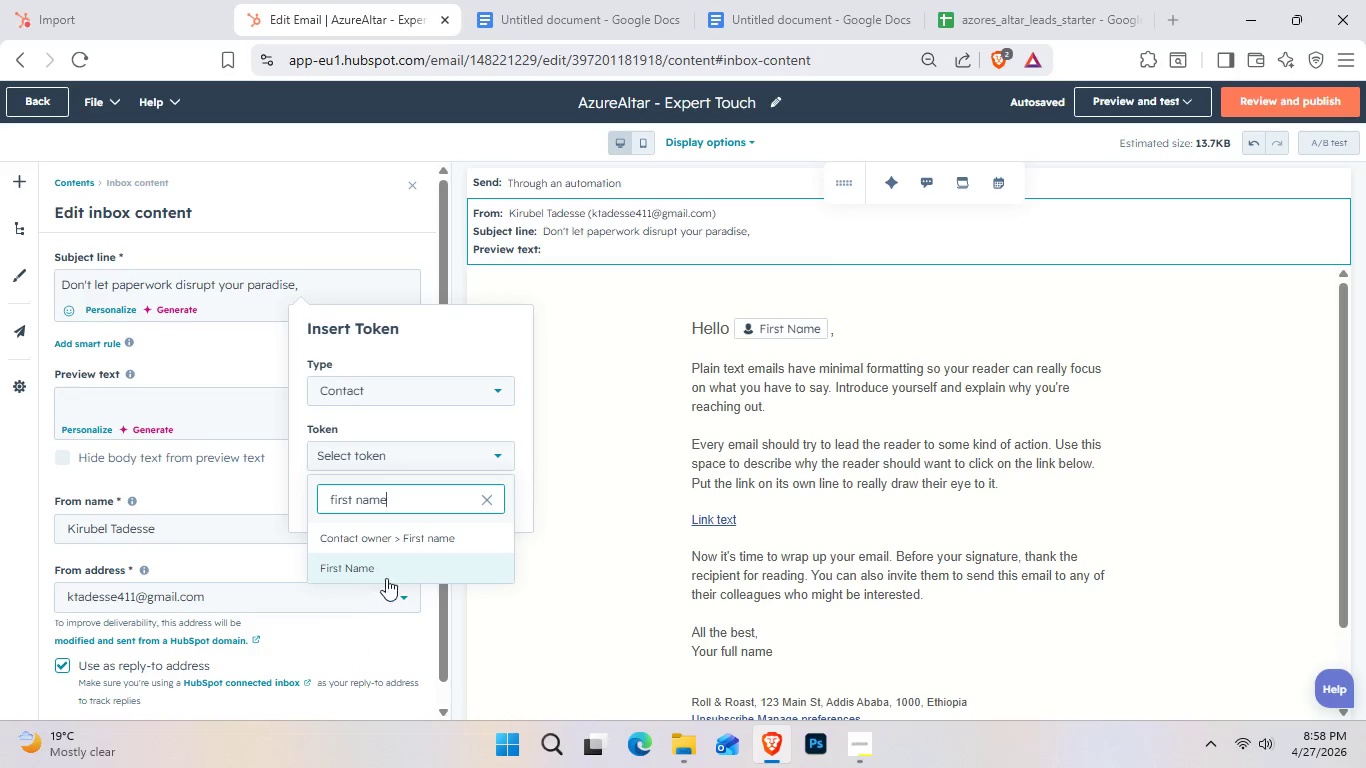 
left_click([391, 574])
 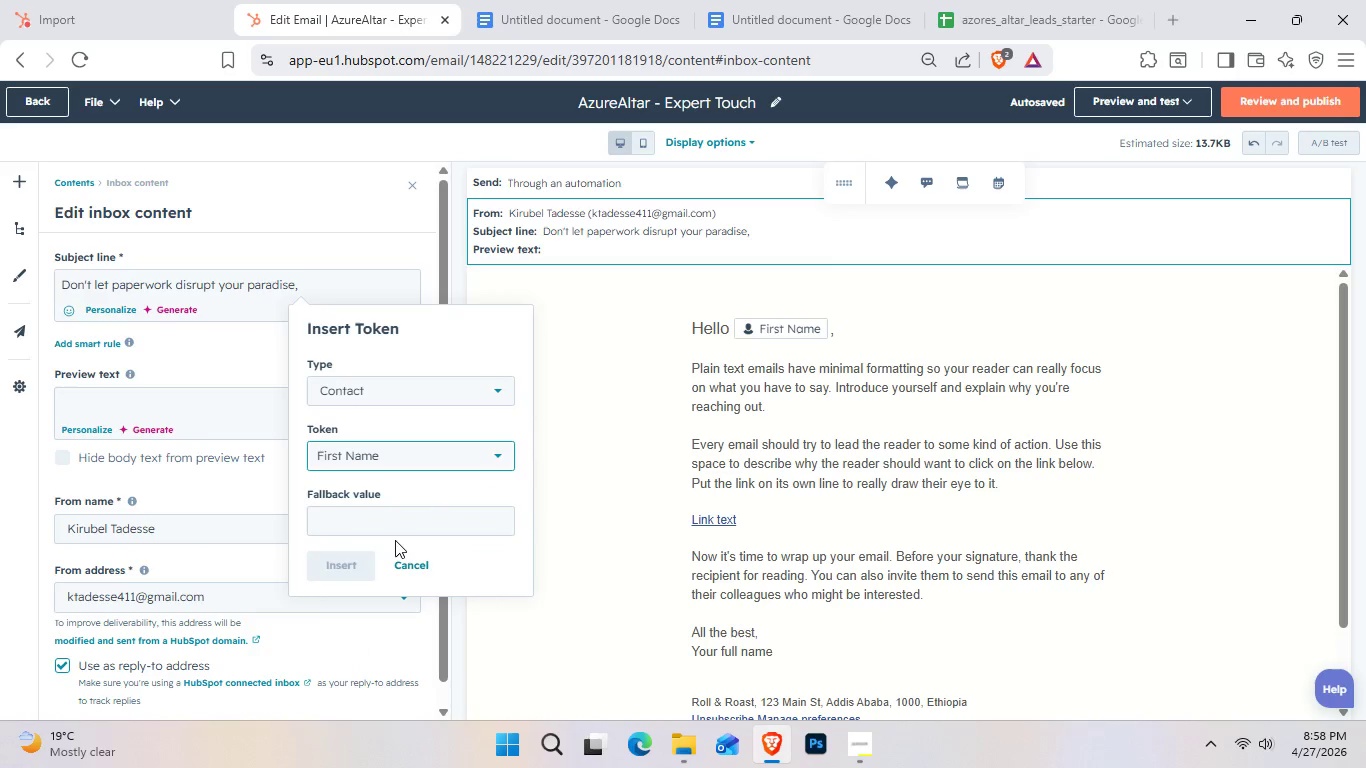 
left_click([400, 521])
 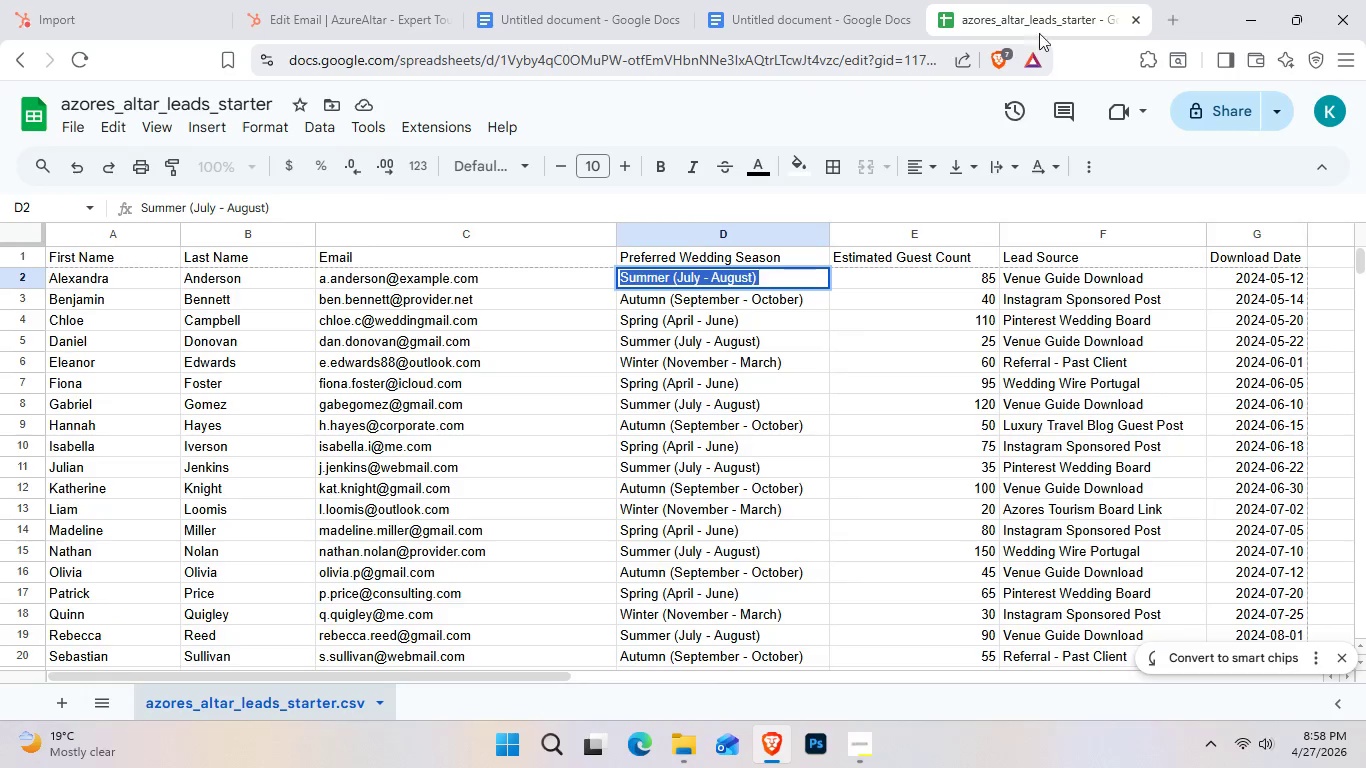 
wait(7.89)
 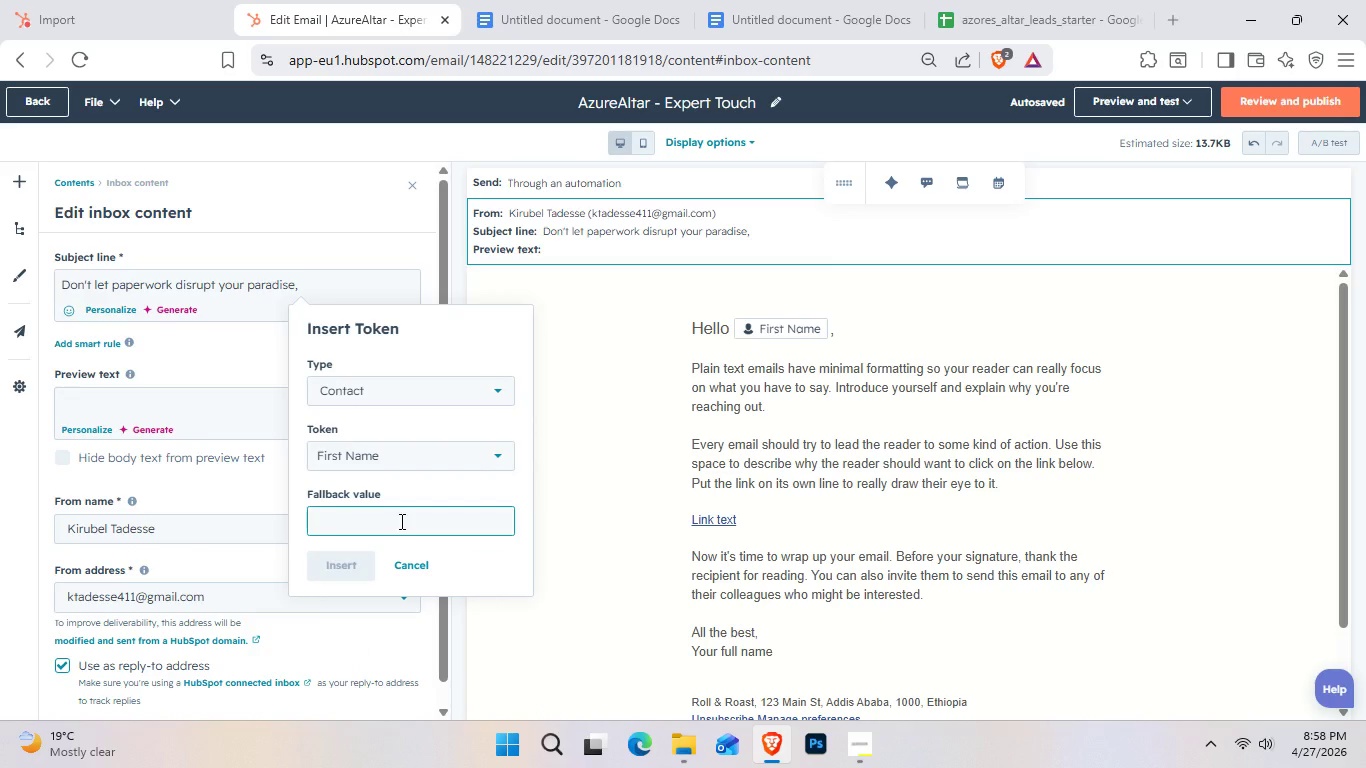 
double_click([119, 278])
 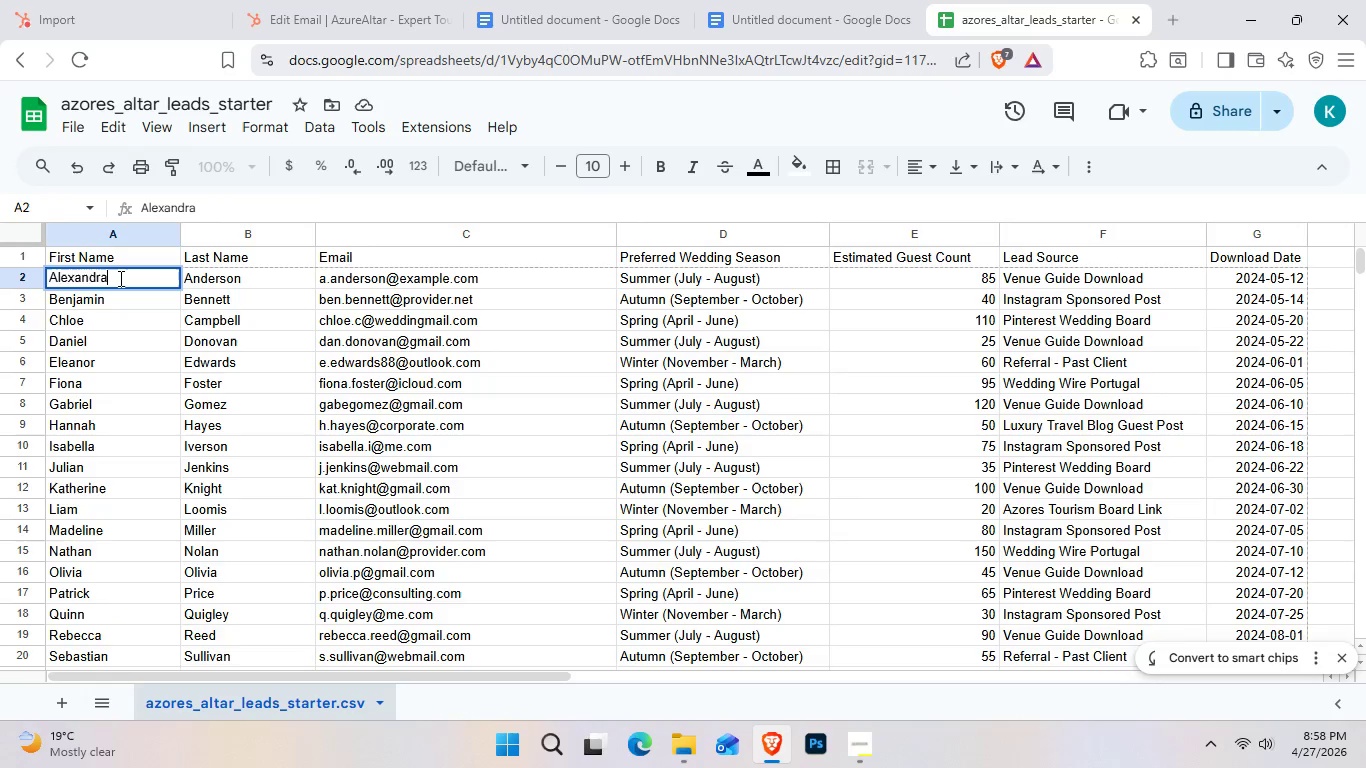 
triple_click([119, 278])
 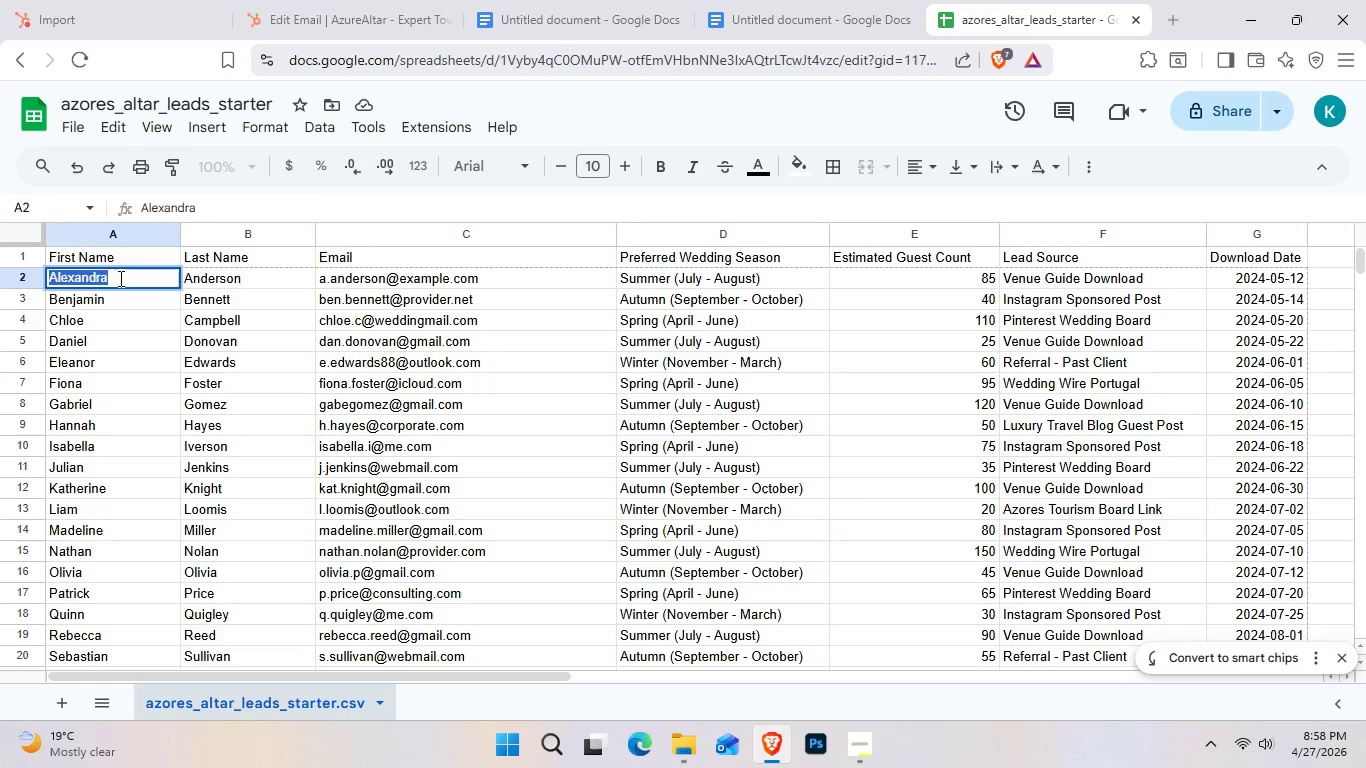 
key(Control+C)
 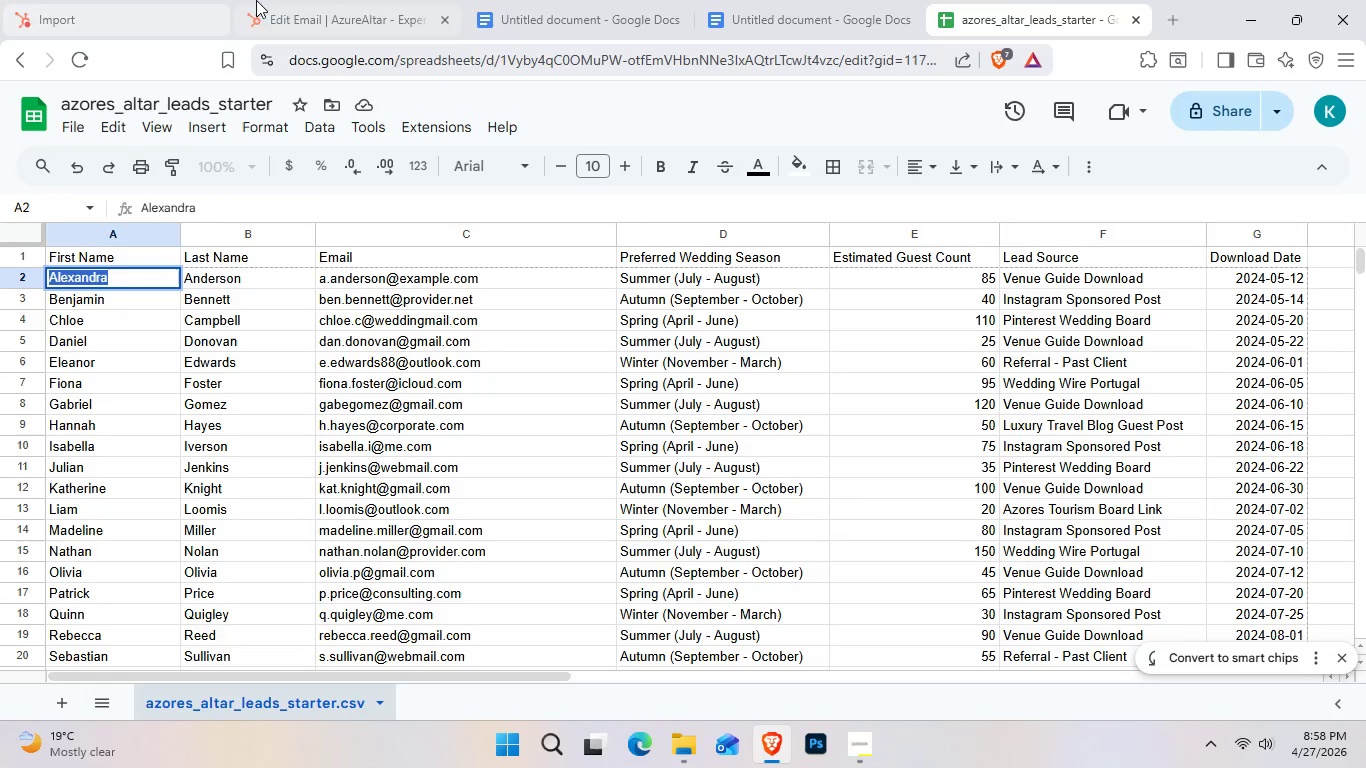 
left_click([330, 0])
 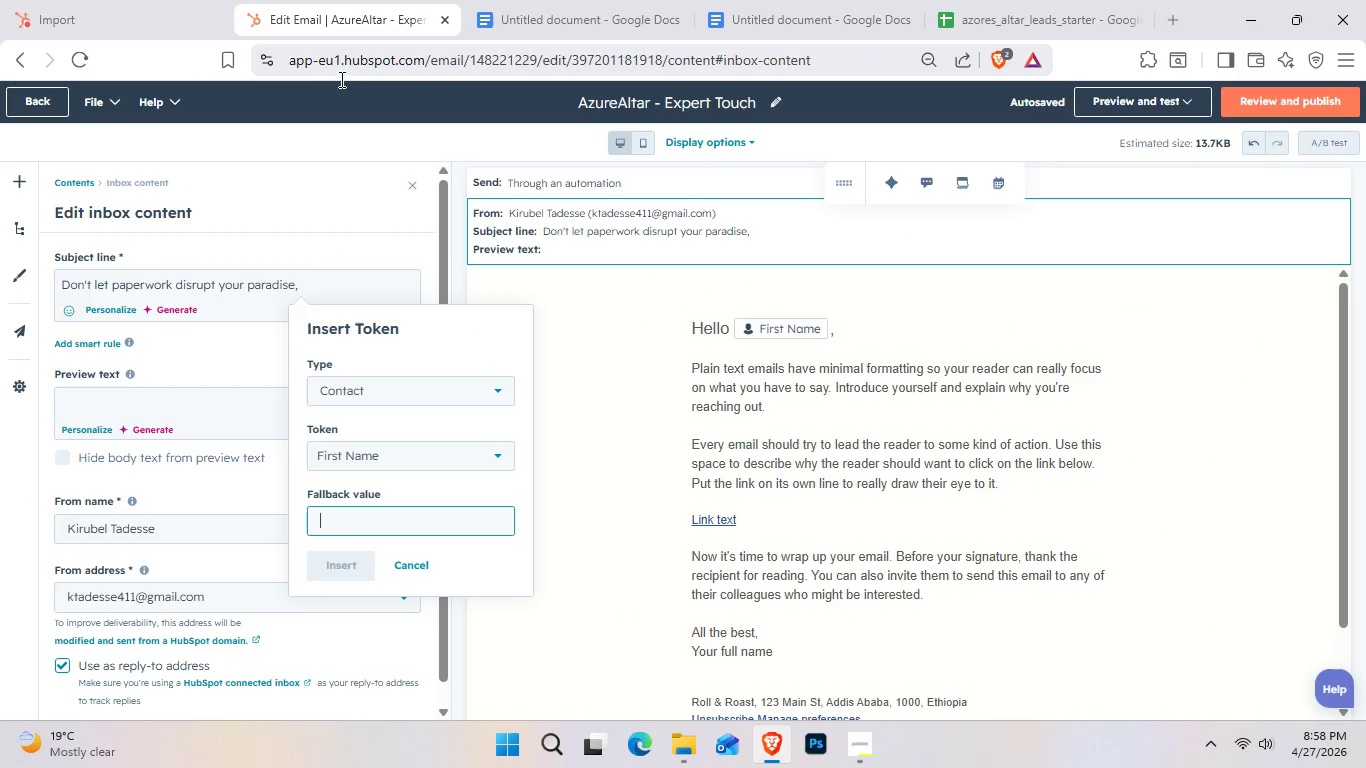 
key(Control+V)
 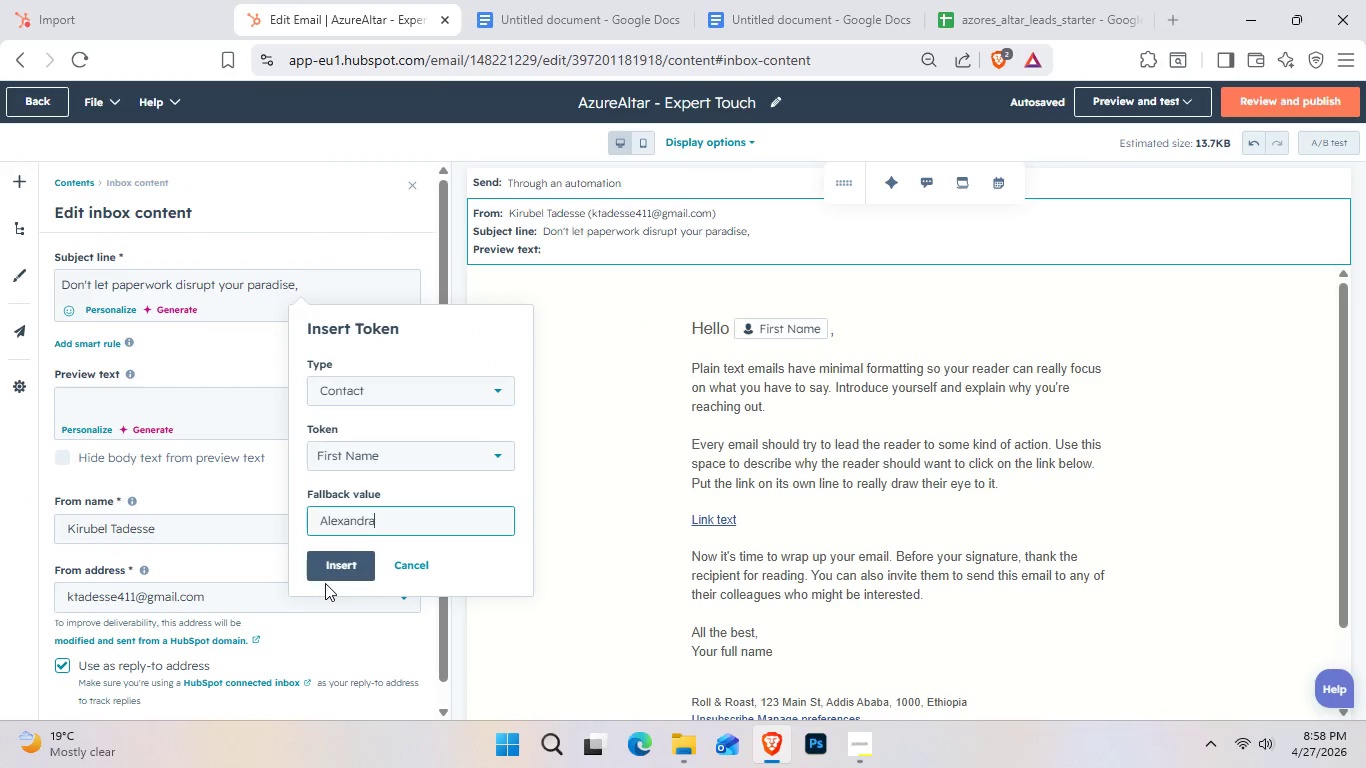 
left_click([331, 571])
 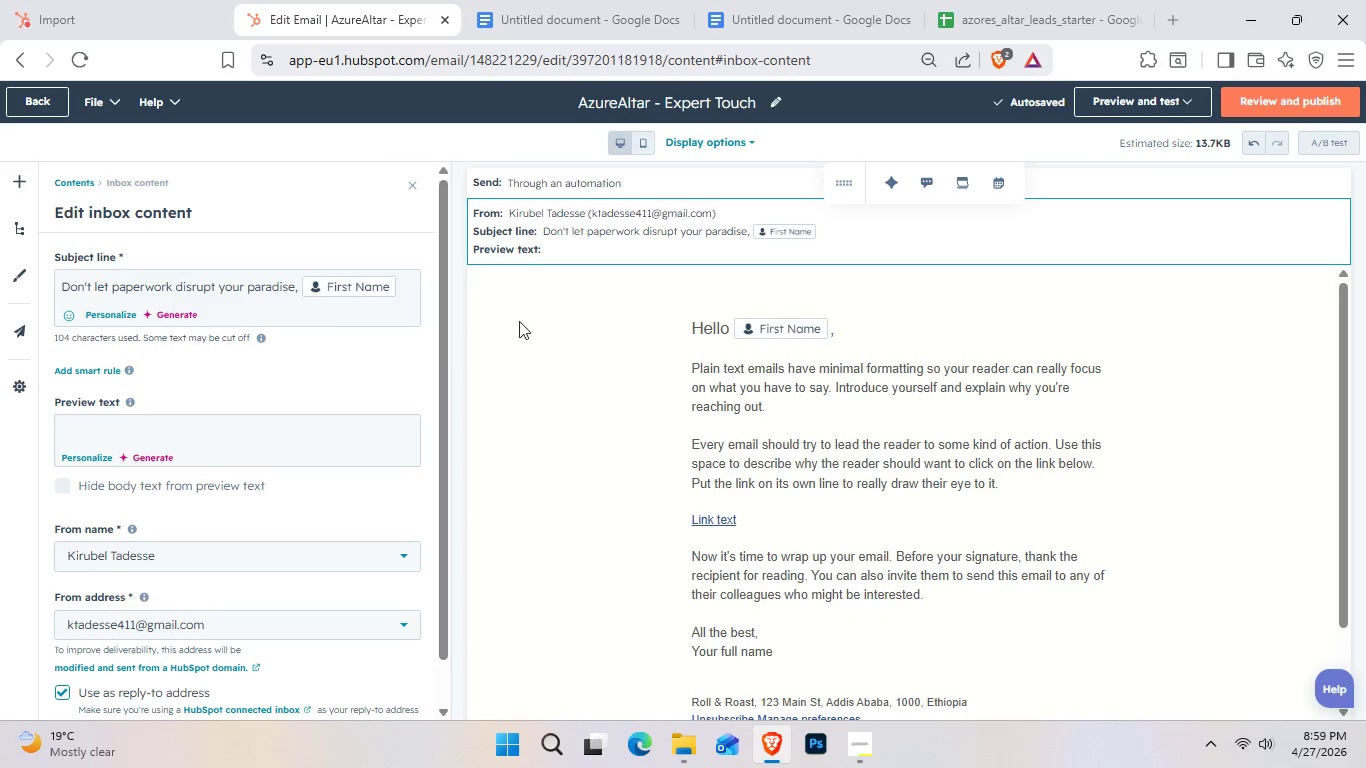 
wait(5.77)
 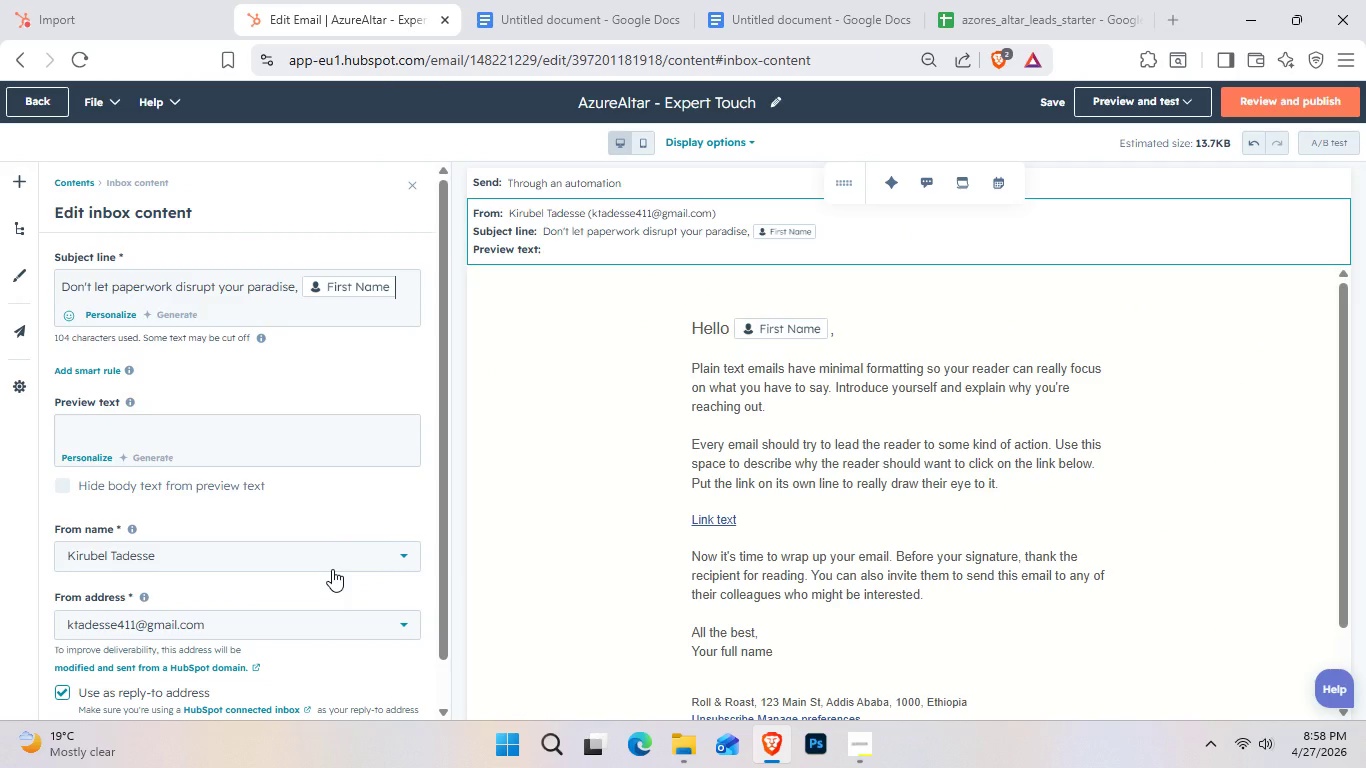 
double_click([317, 424])
 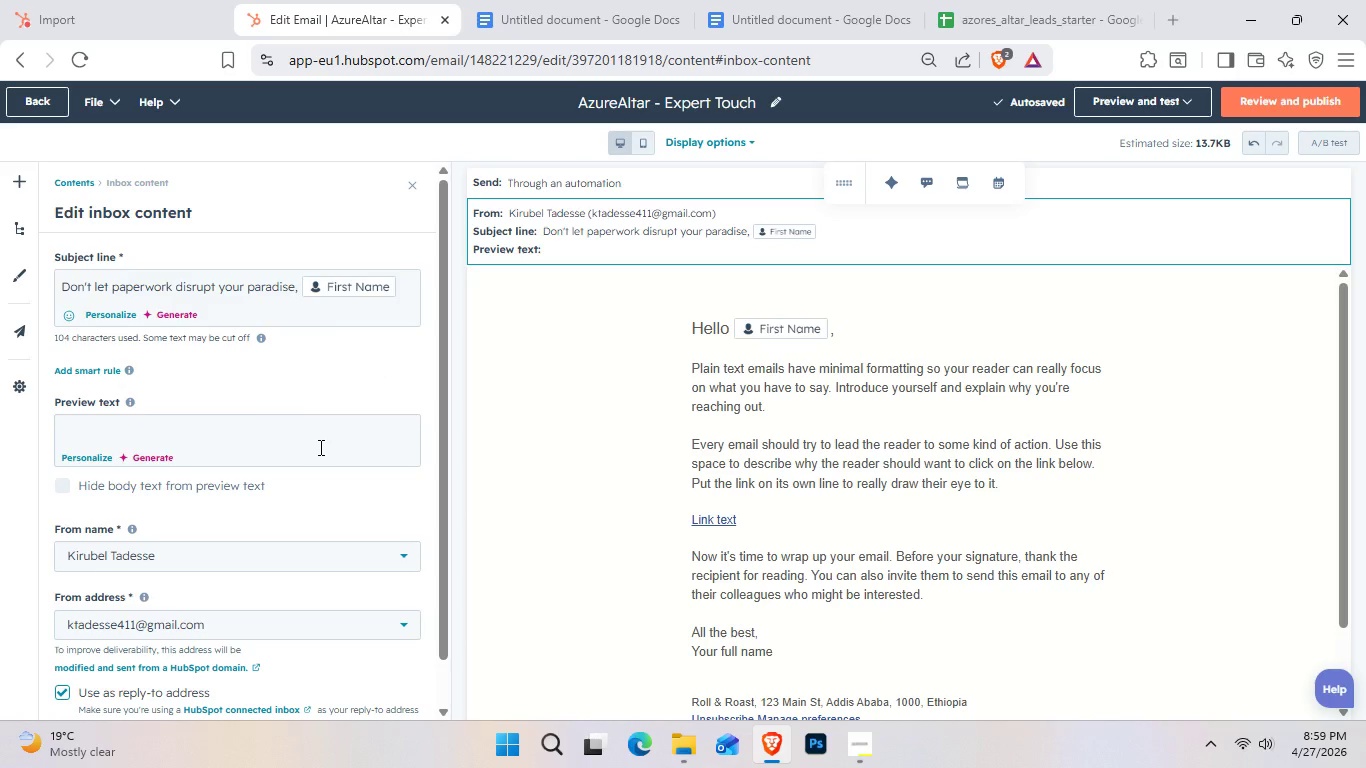 
type(A qur)
key(Backspace)
type(icj)
key(Backspace)
type(k guide to Portuguese)
 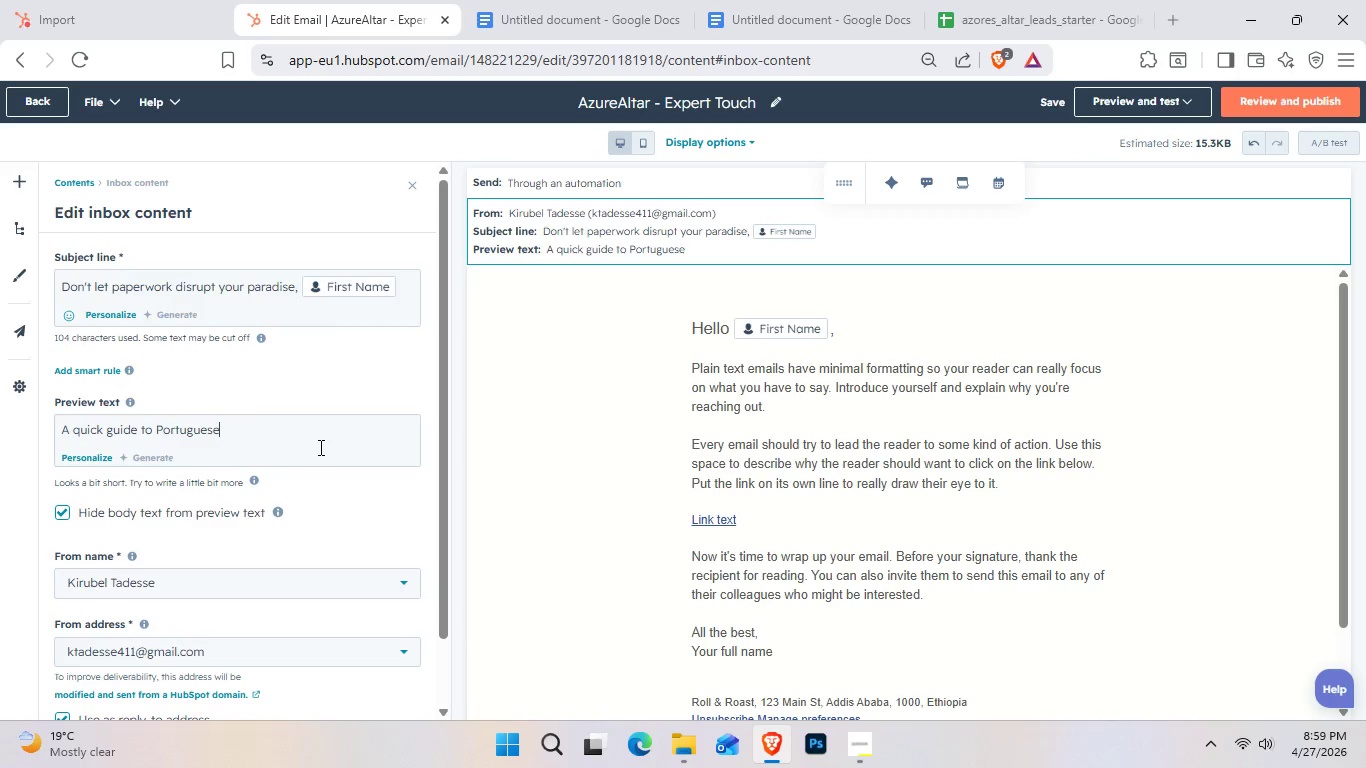 
type( marriage burea)
 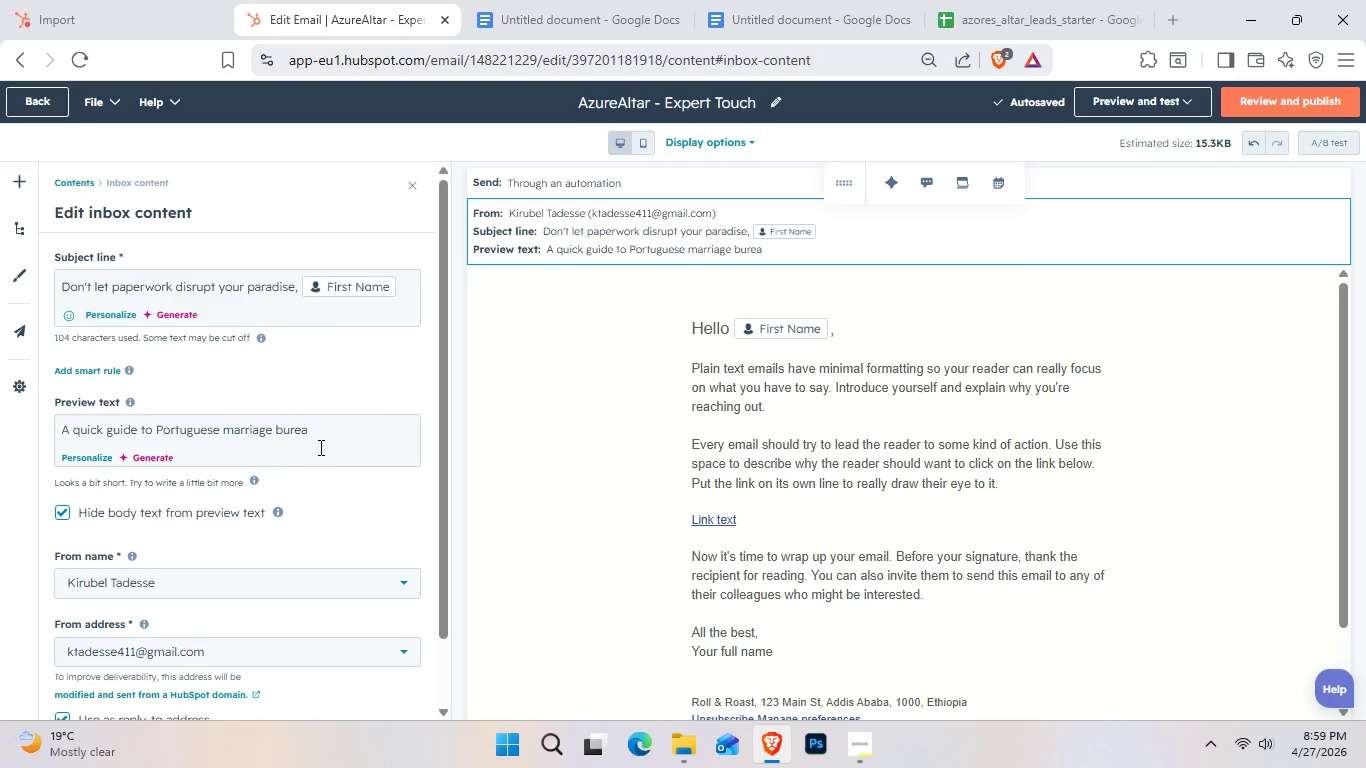 
wait(6.62)
 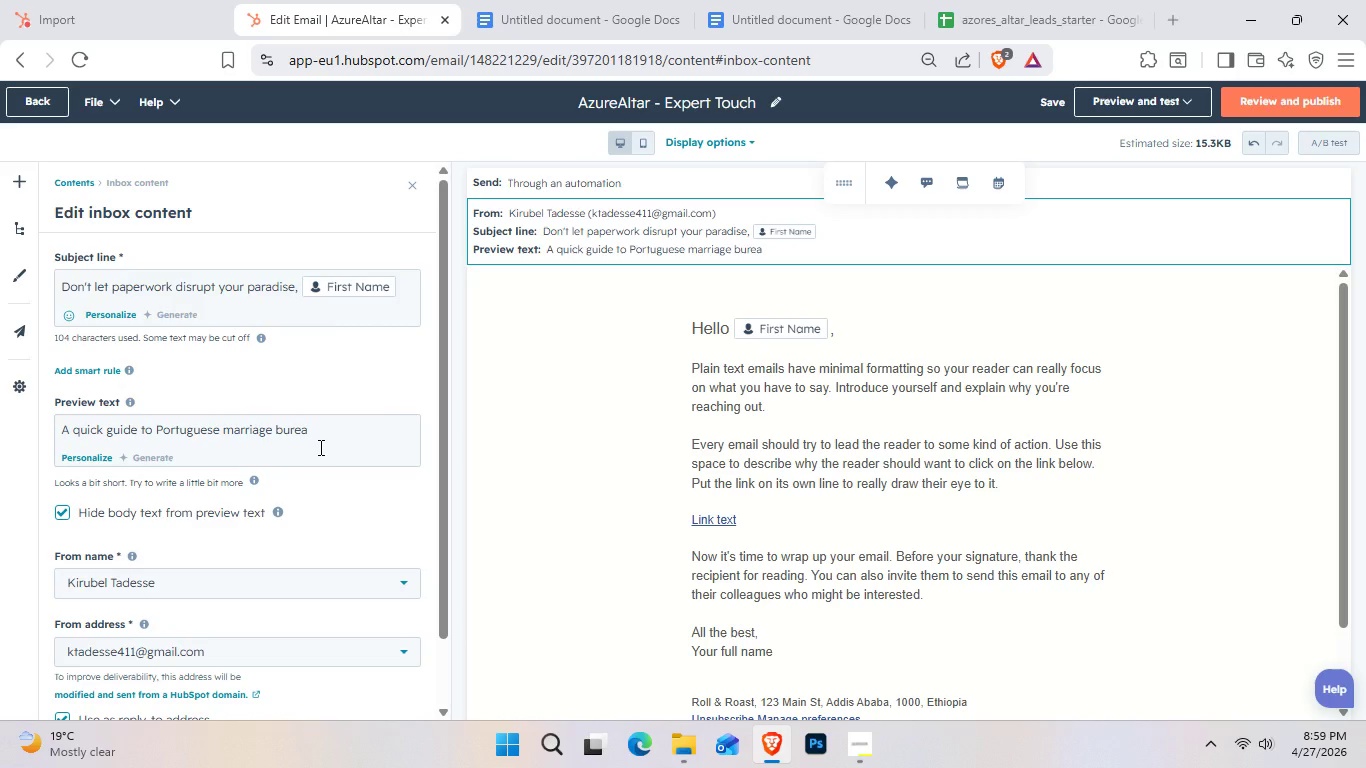 
key(U)
 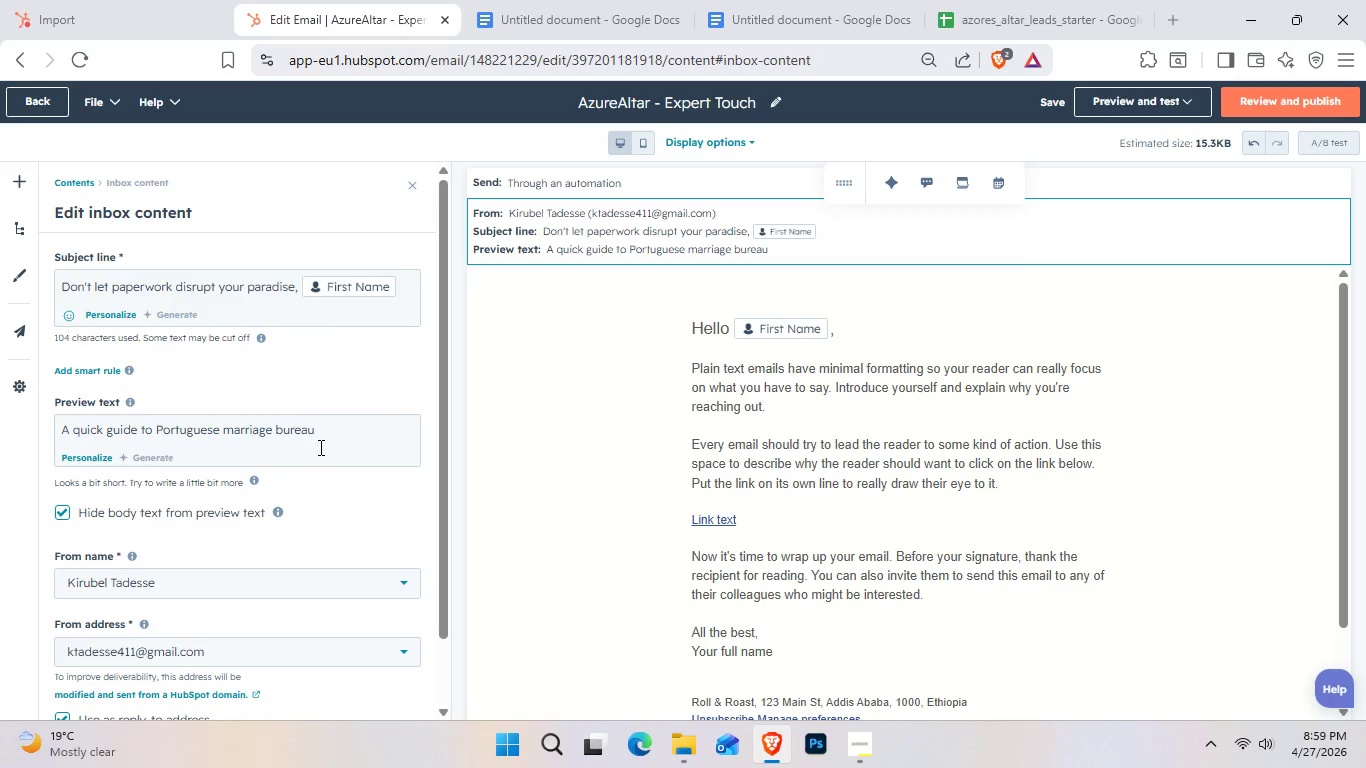 
type(cracy)
 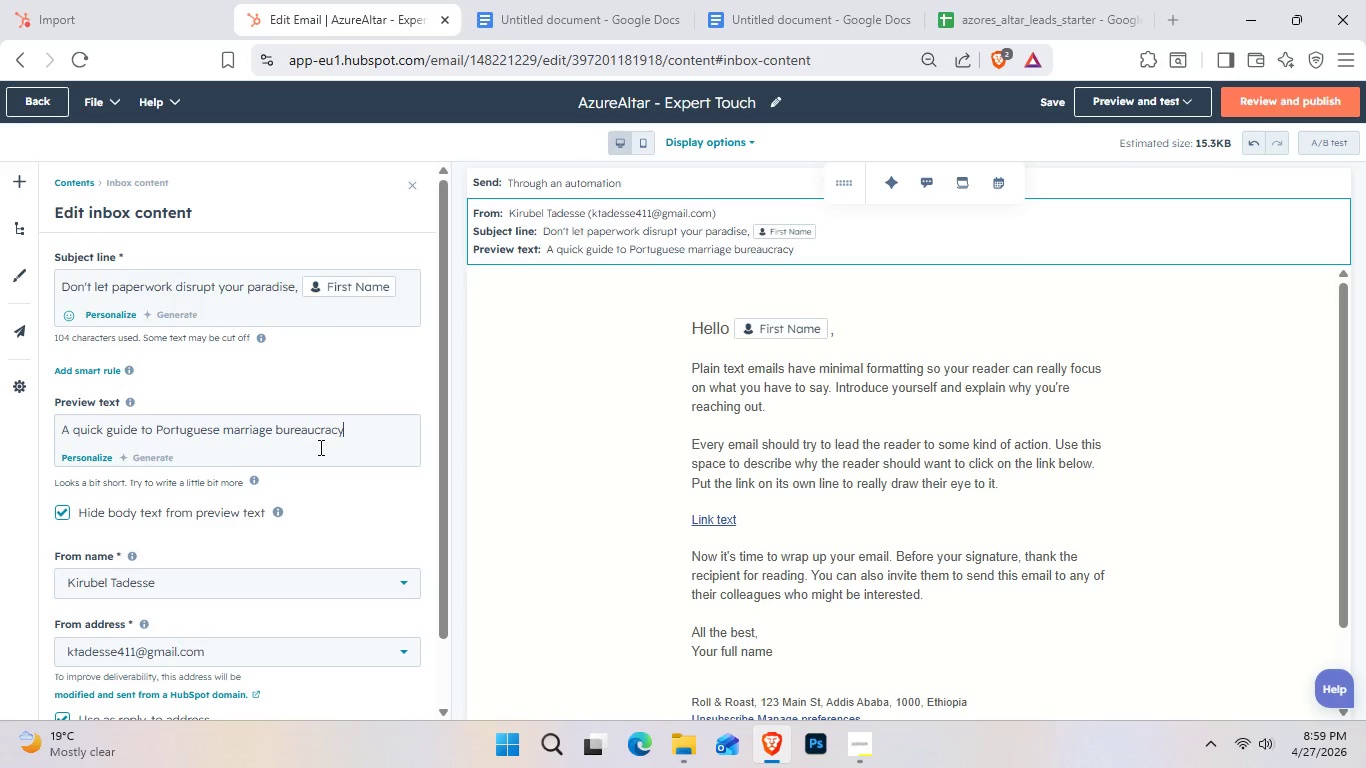 
type( - made simple.)
 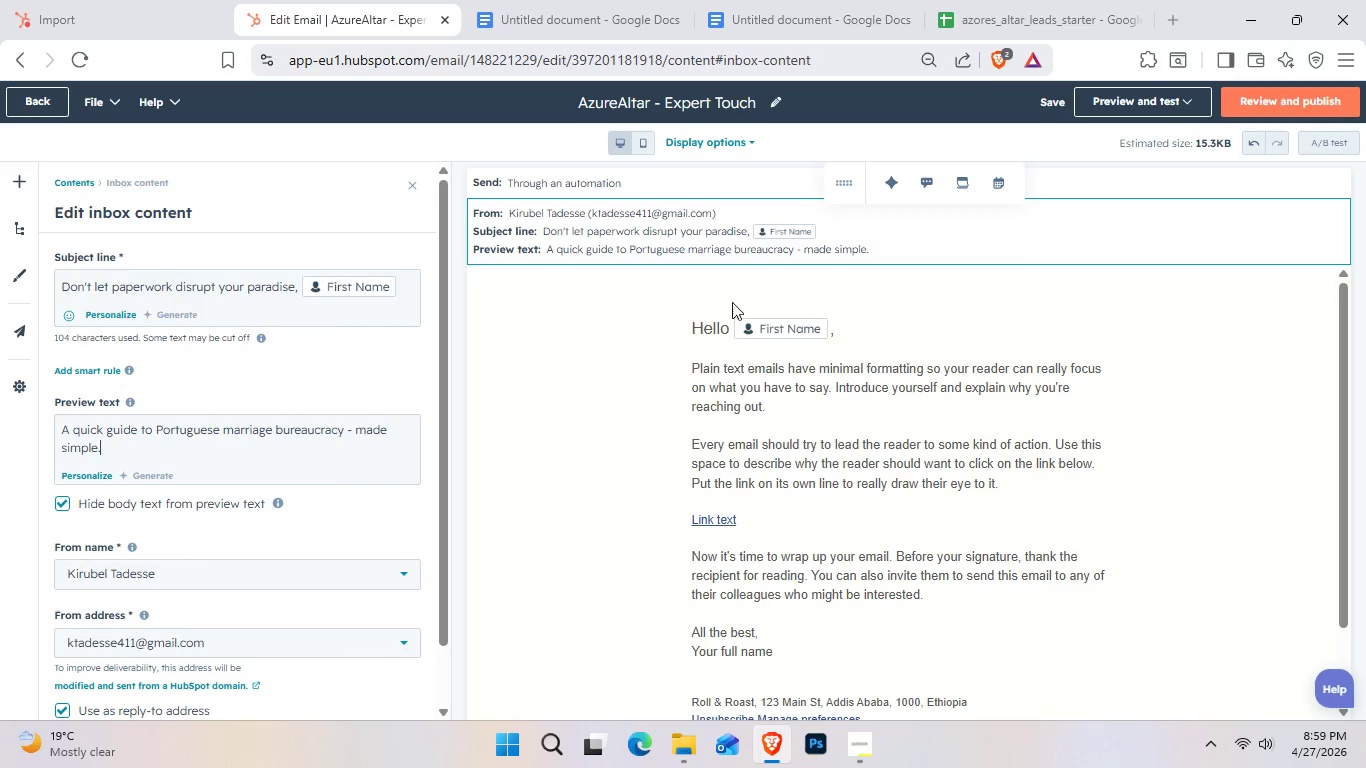 
left_click([720, 249])
 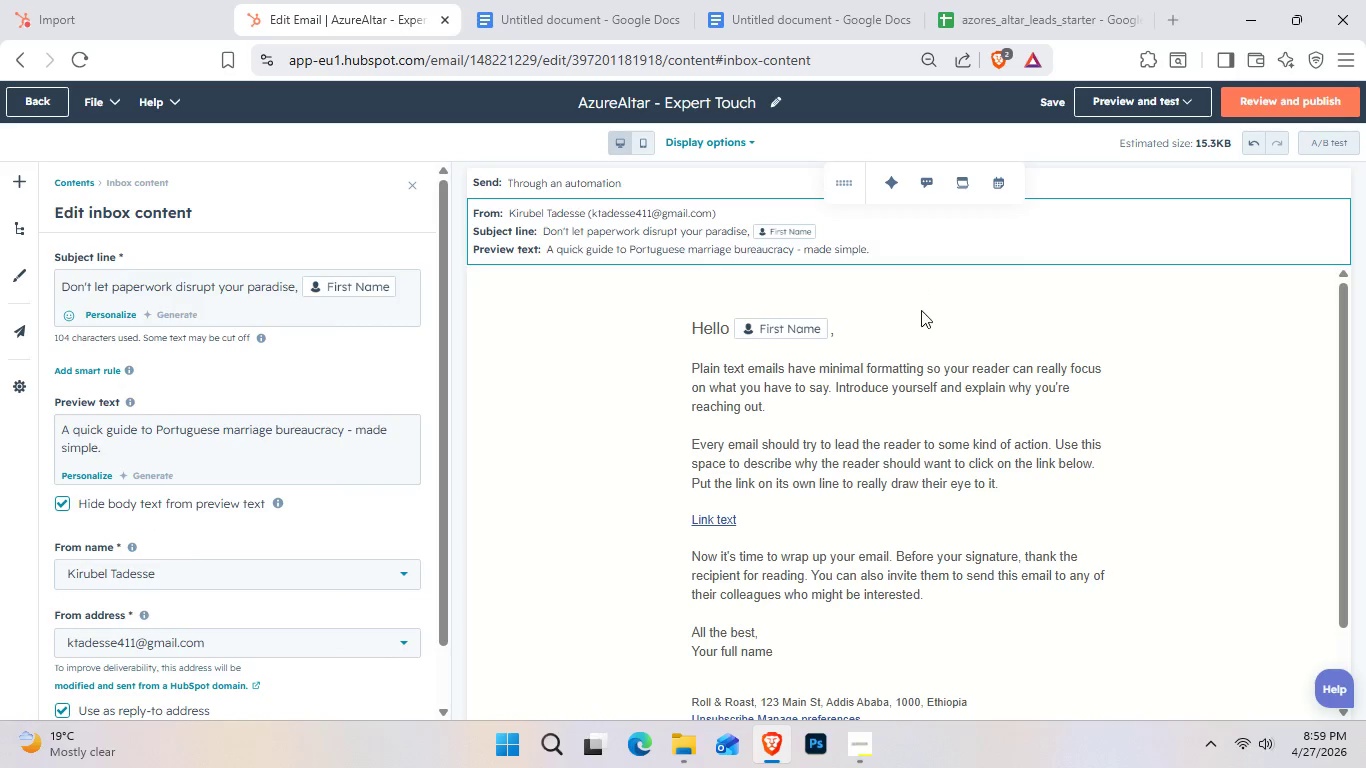 
left_click([926, 338])
 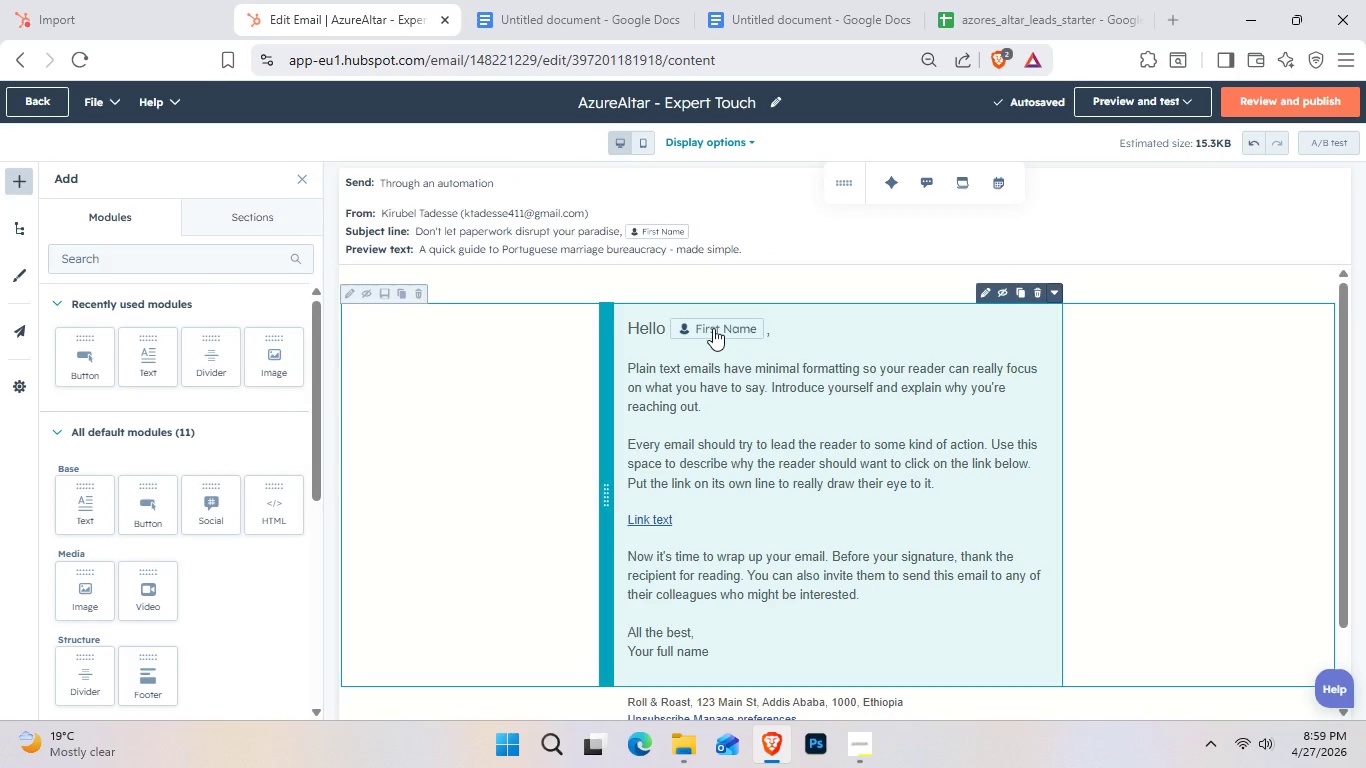 
double_click([713, 328])
 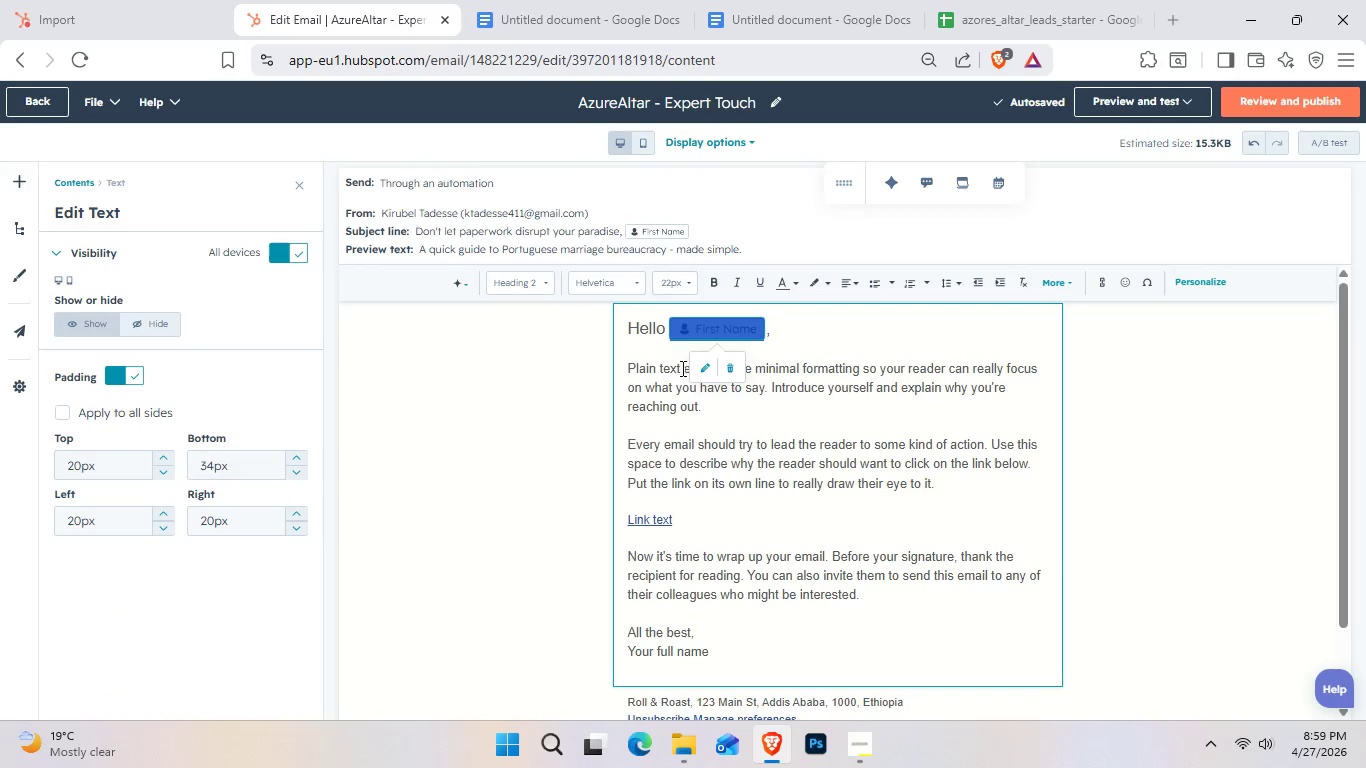 
left_click([709, 367])
 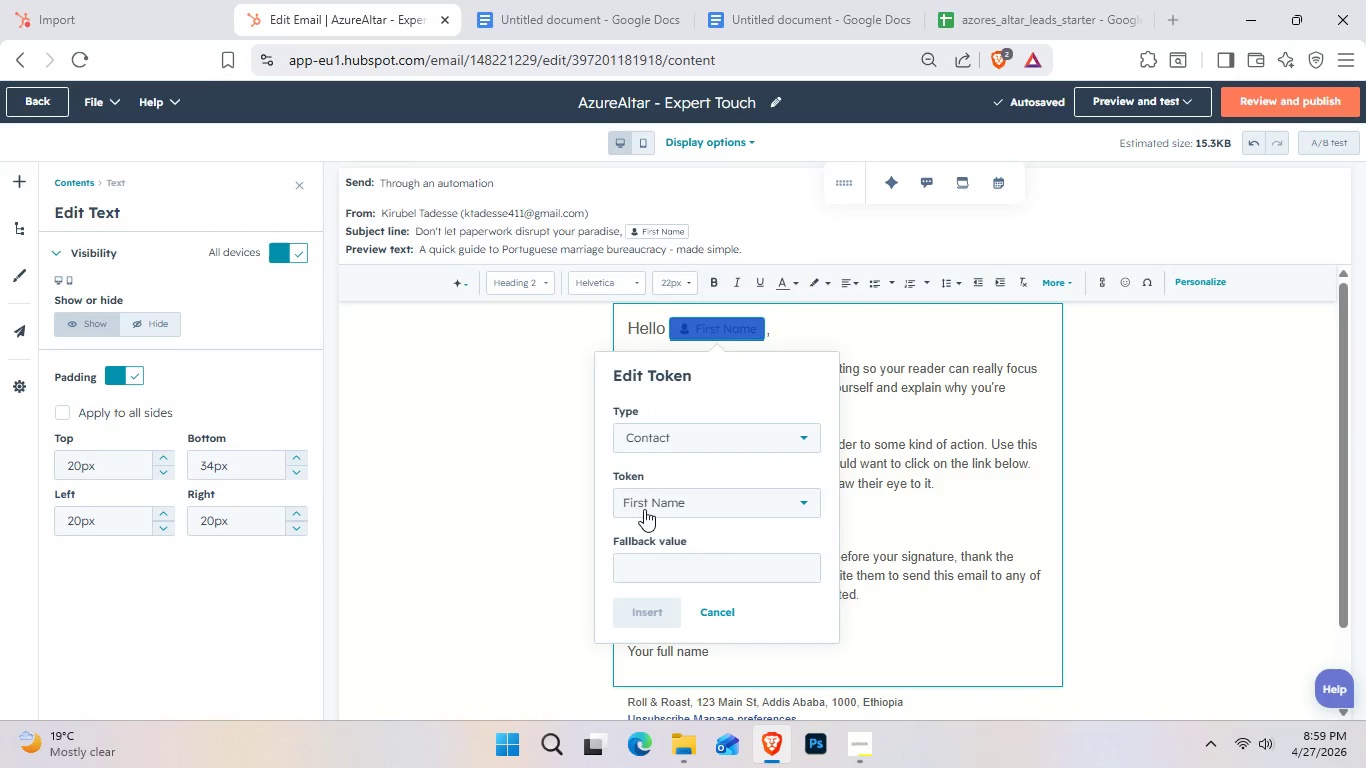 
left_click([665, 559])
 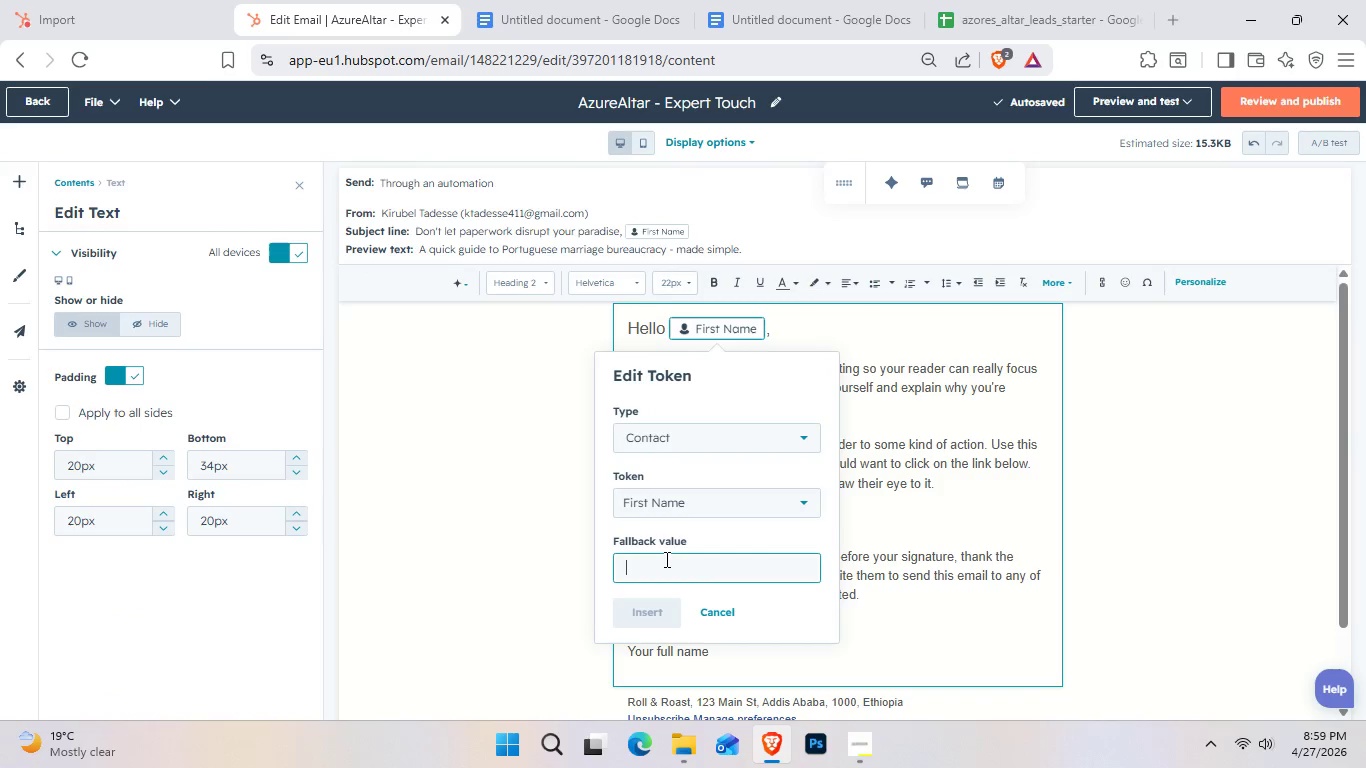 
key(Control+V)
 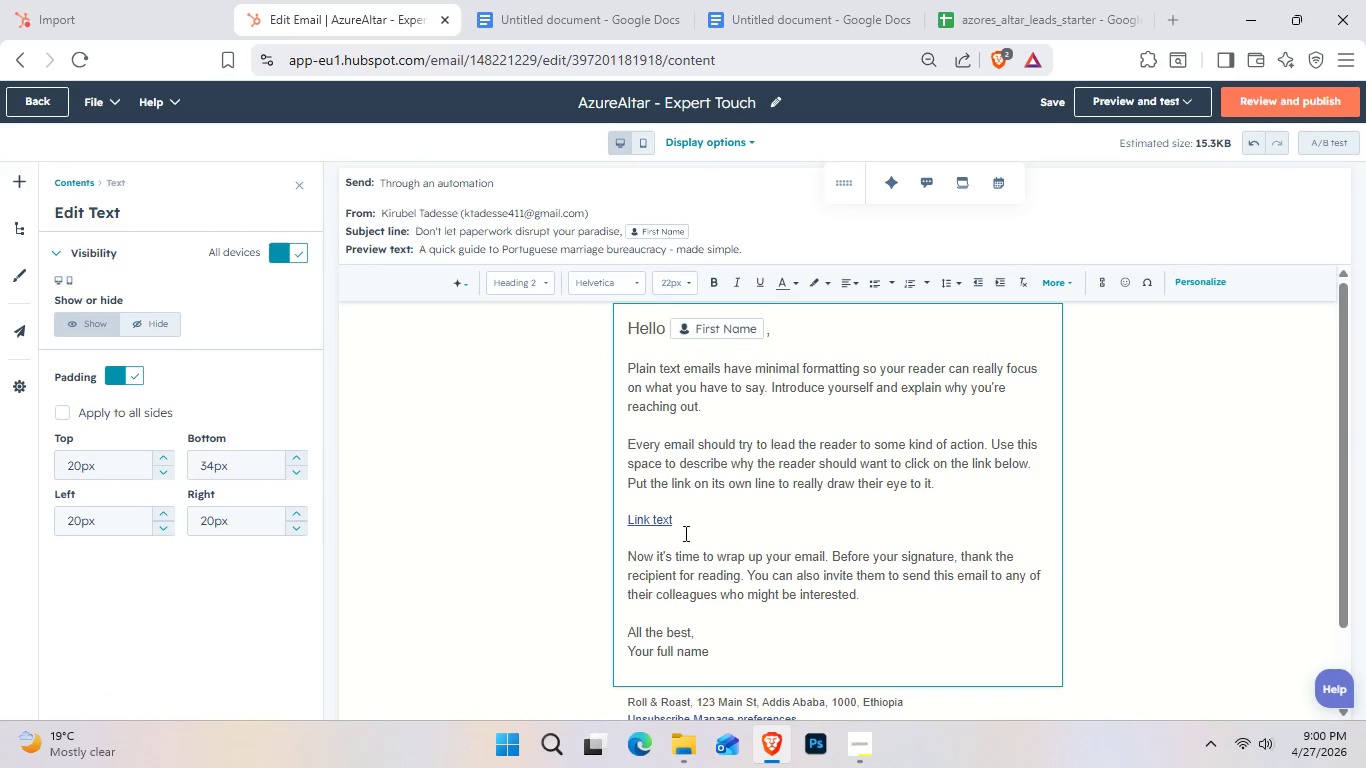 
left_click([994, 0])
 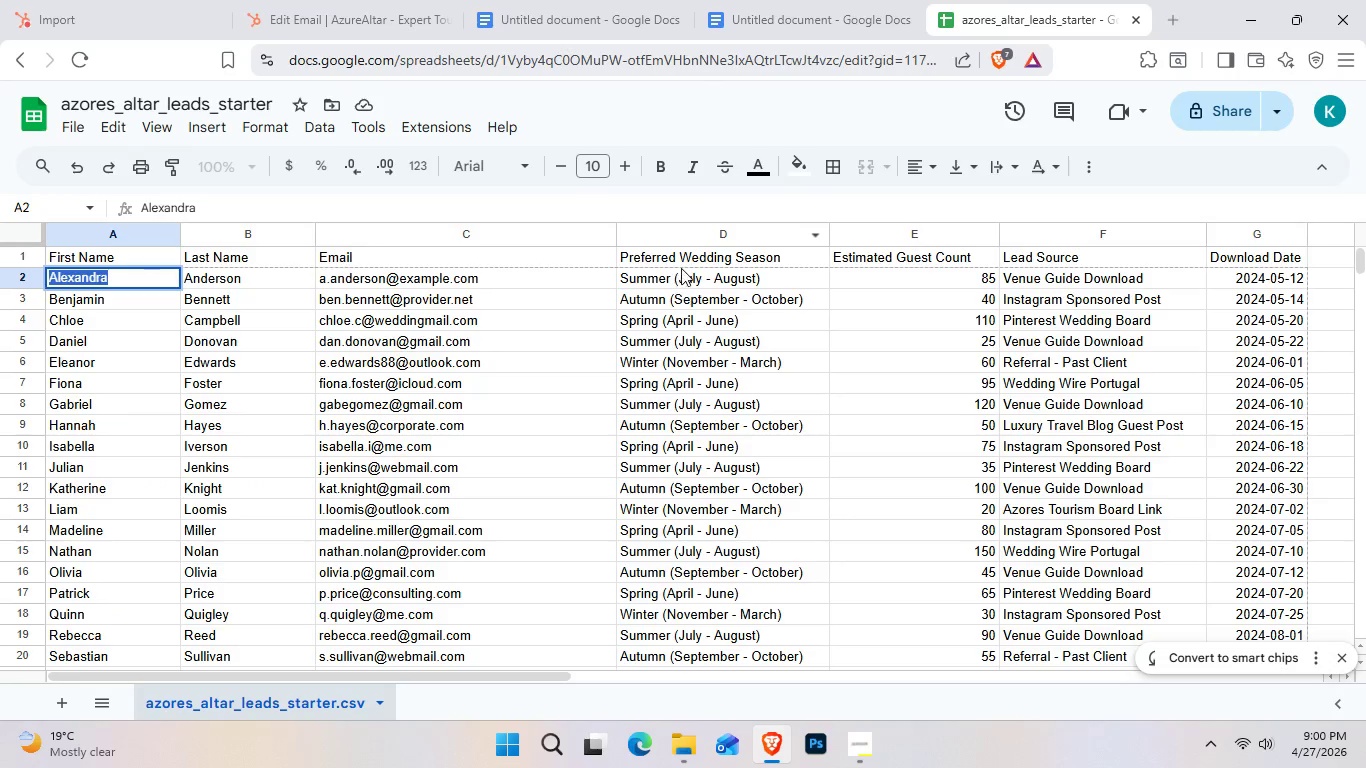 
left_click([682, 266])
 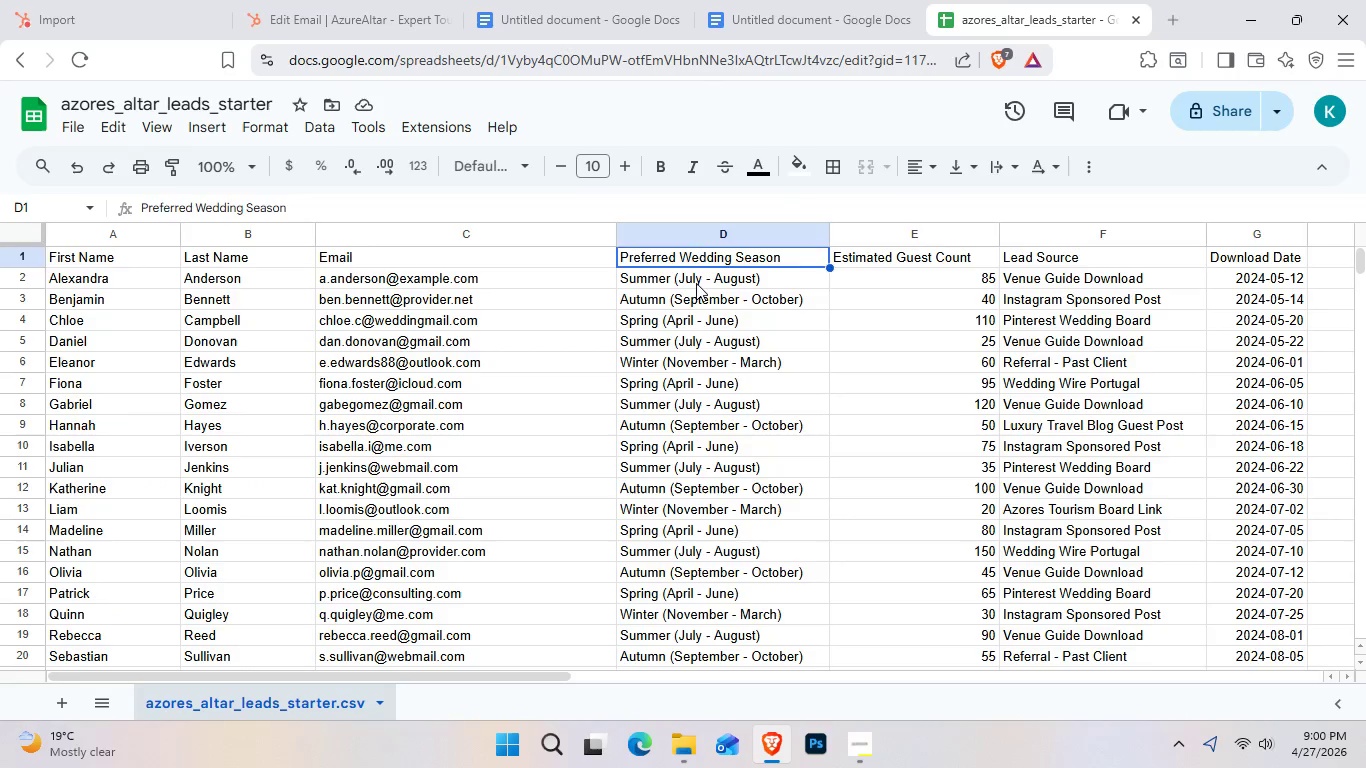 
double_click([696, 283])
 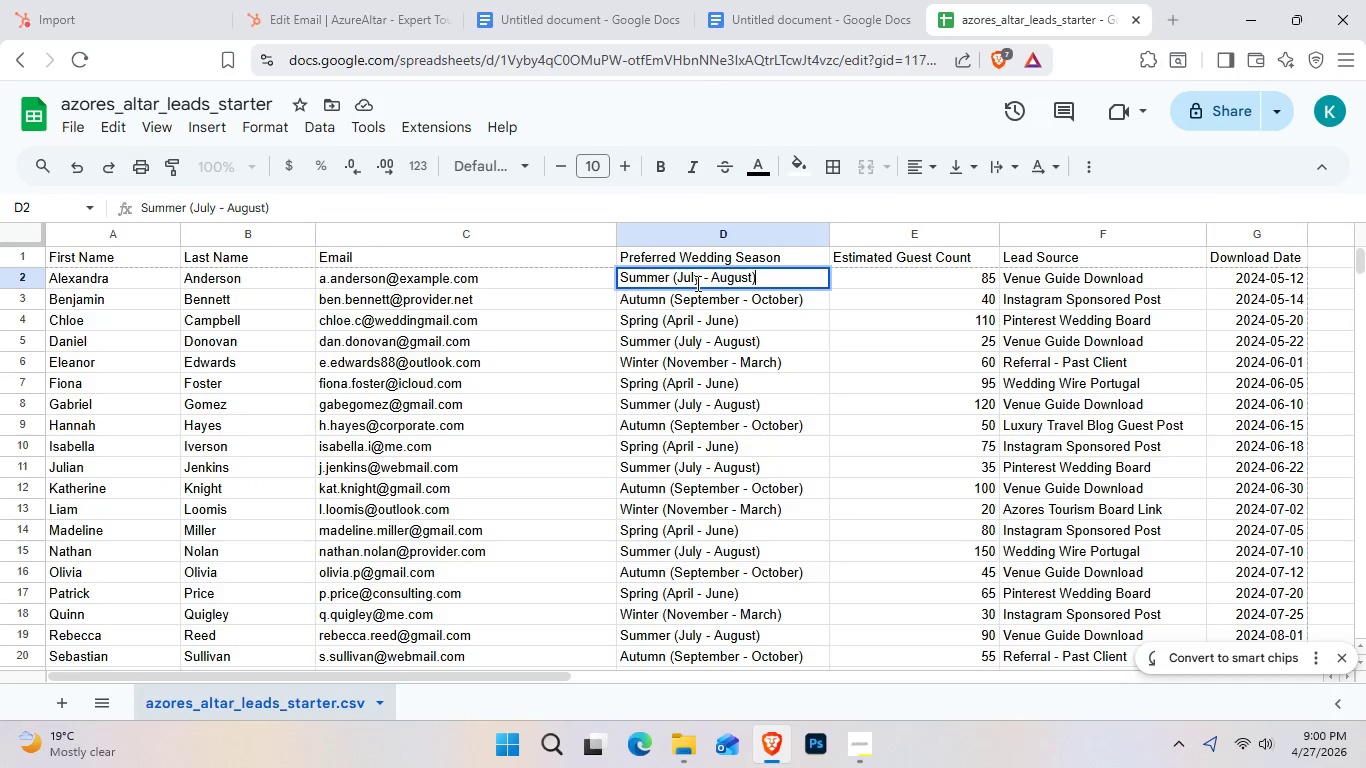 
key(Control+A)
 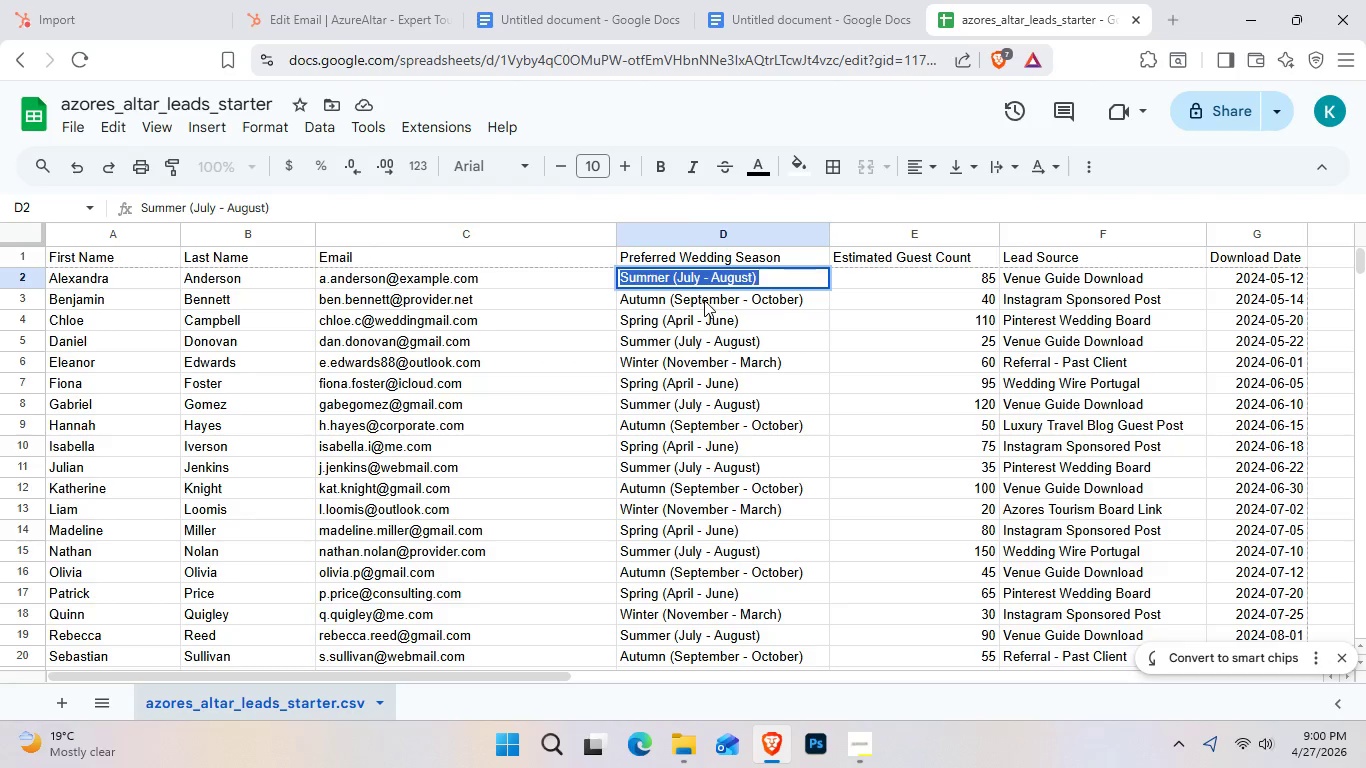 
key(Control+C)
 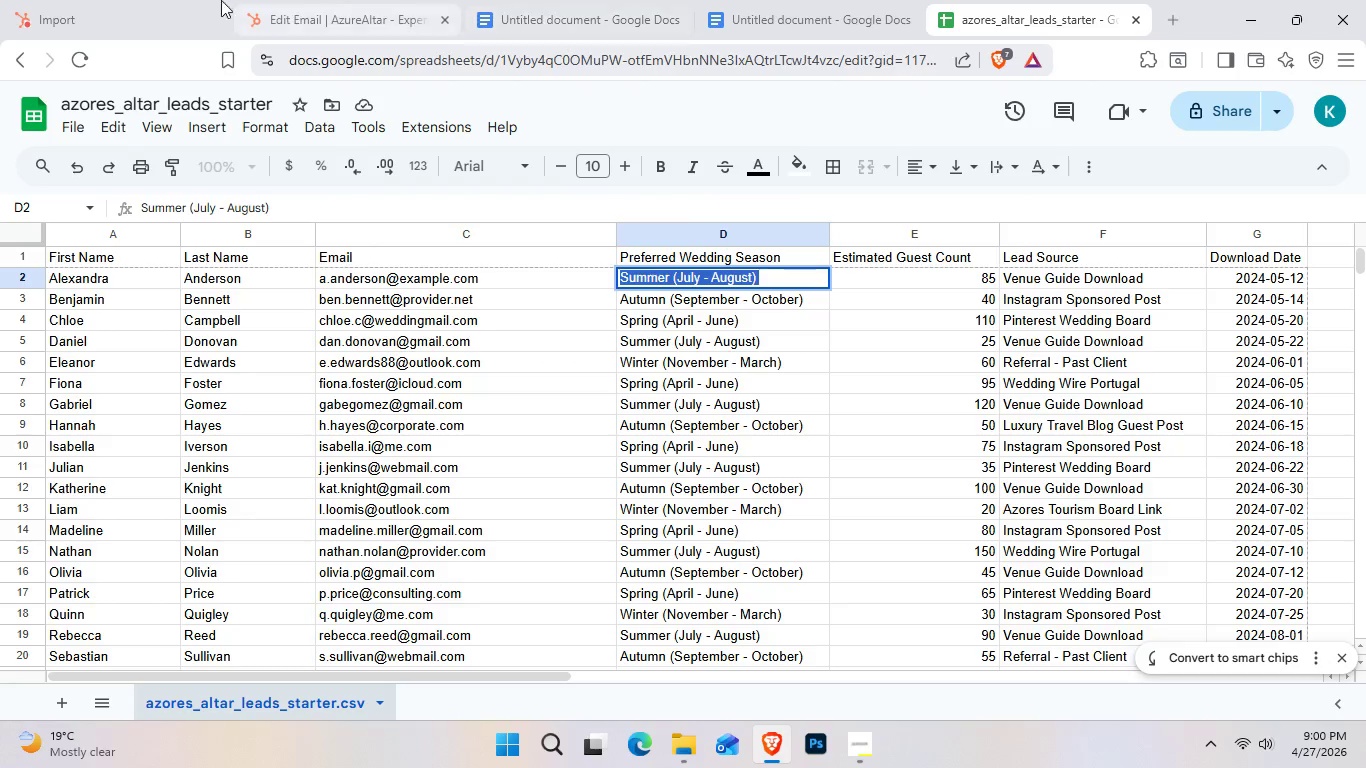 
left_click([297, 0])
 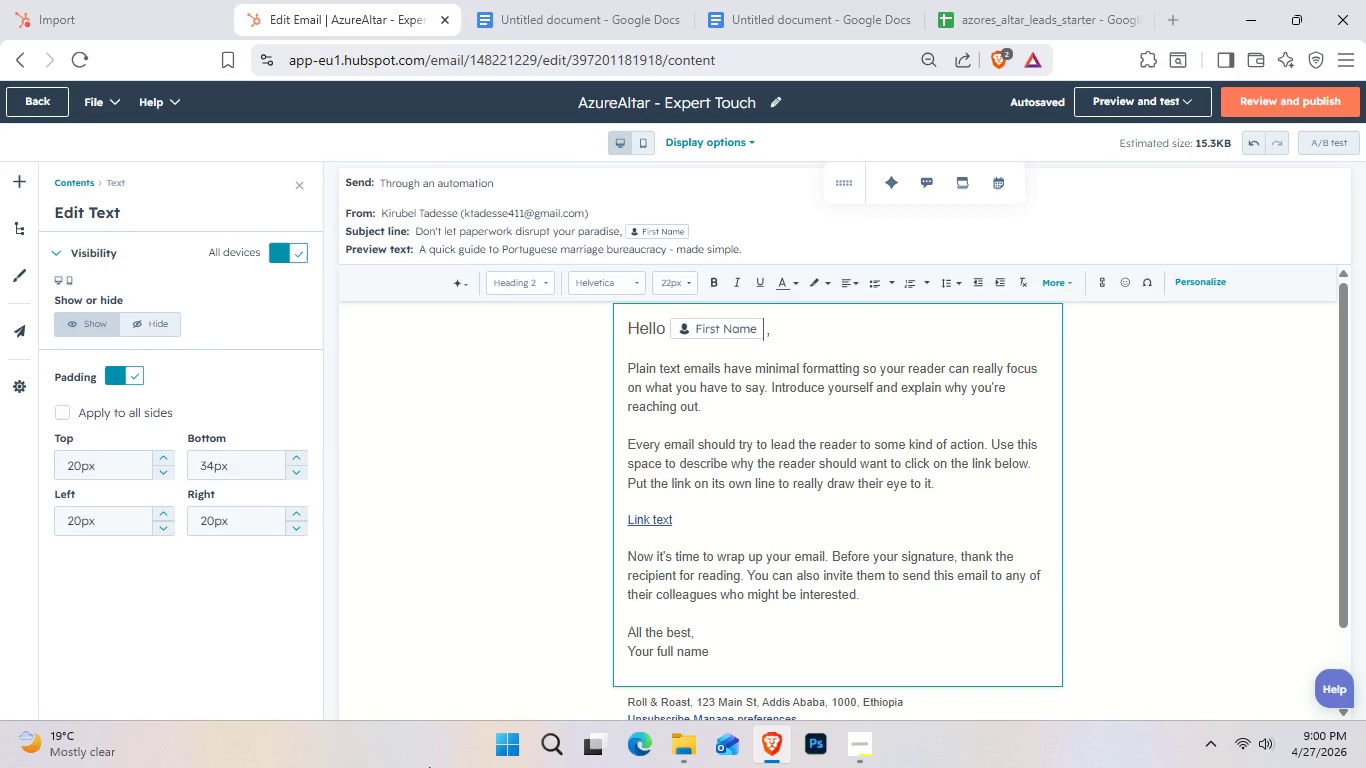 
wait(36.04)
 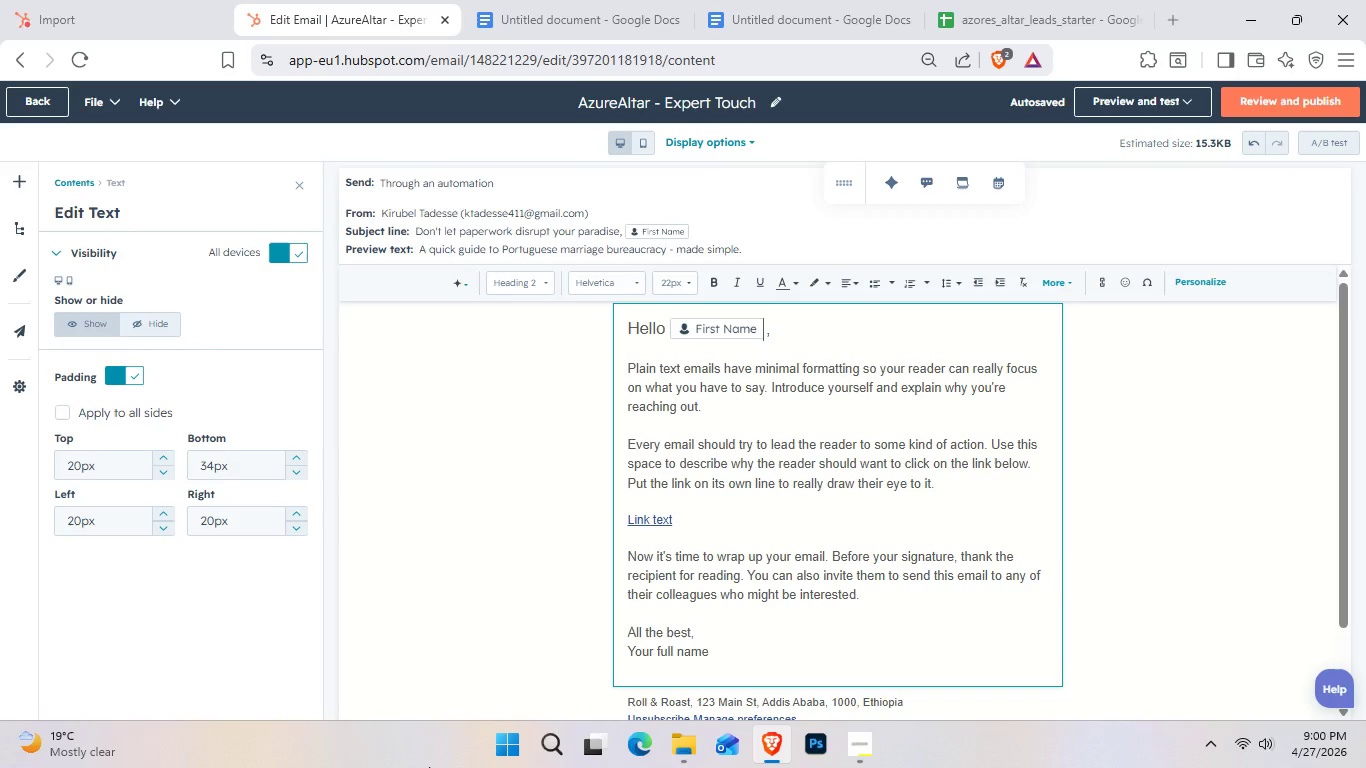 
mouse_move([743, 750])
 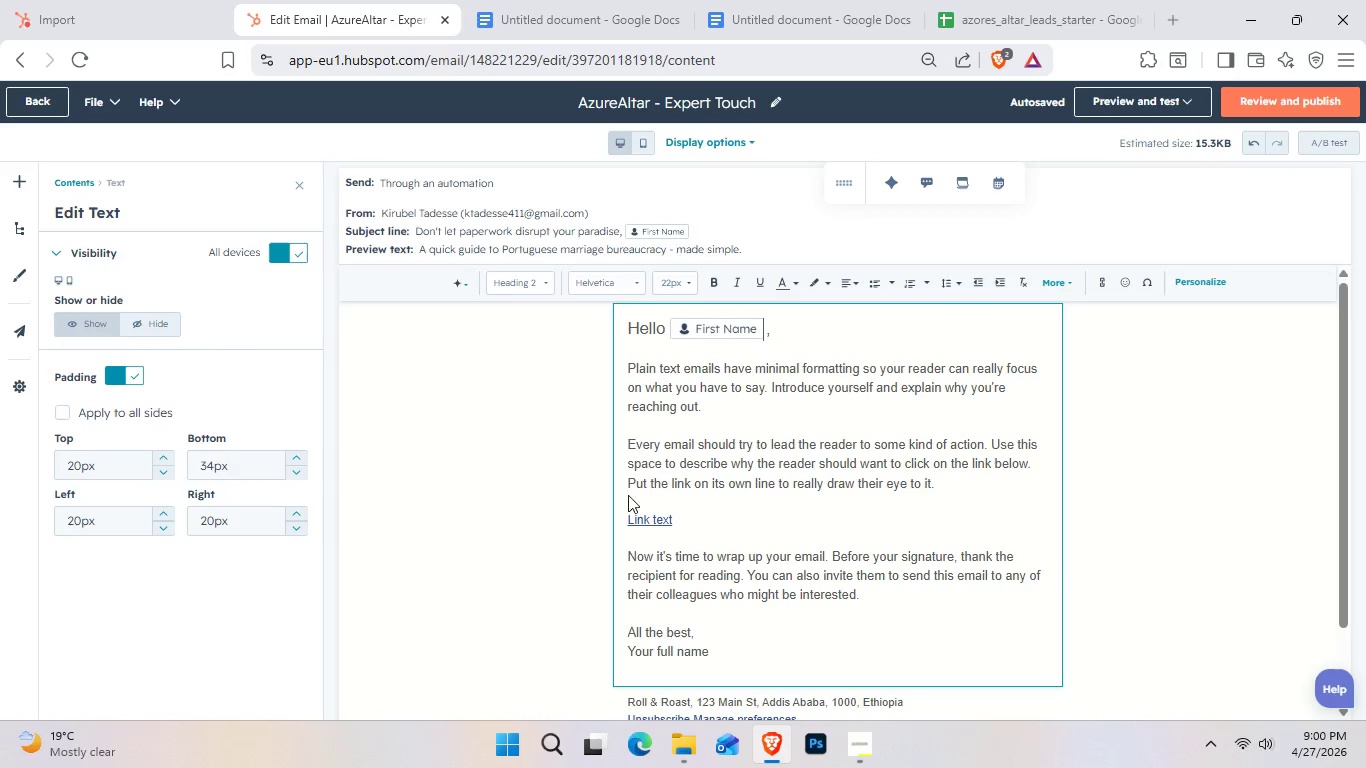 
key(ArrowDown)
 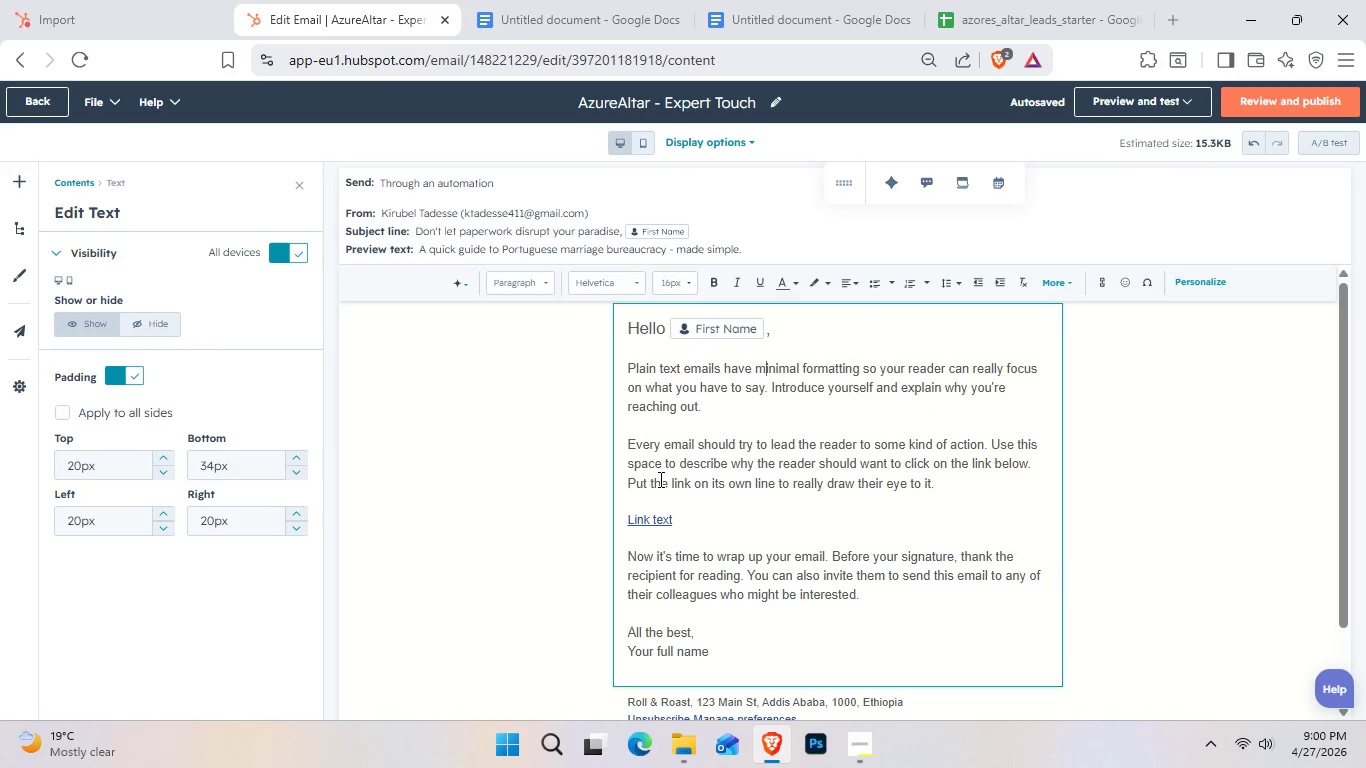 
key(ArrowDown)
 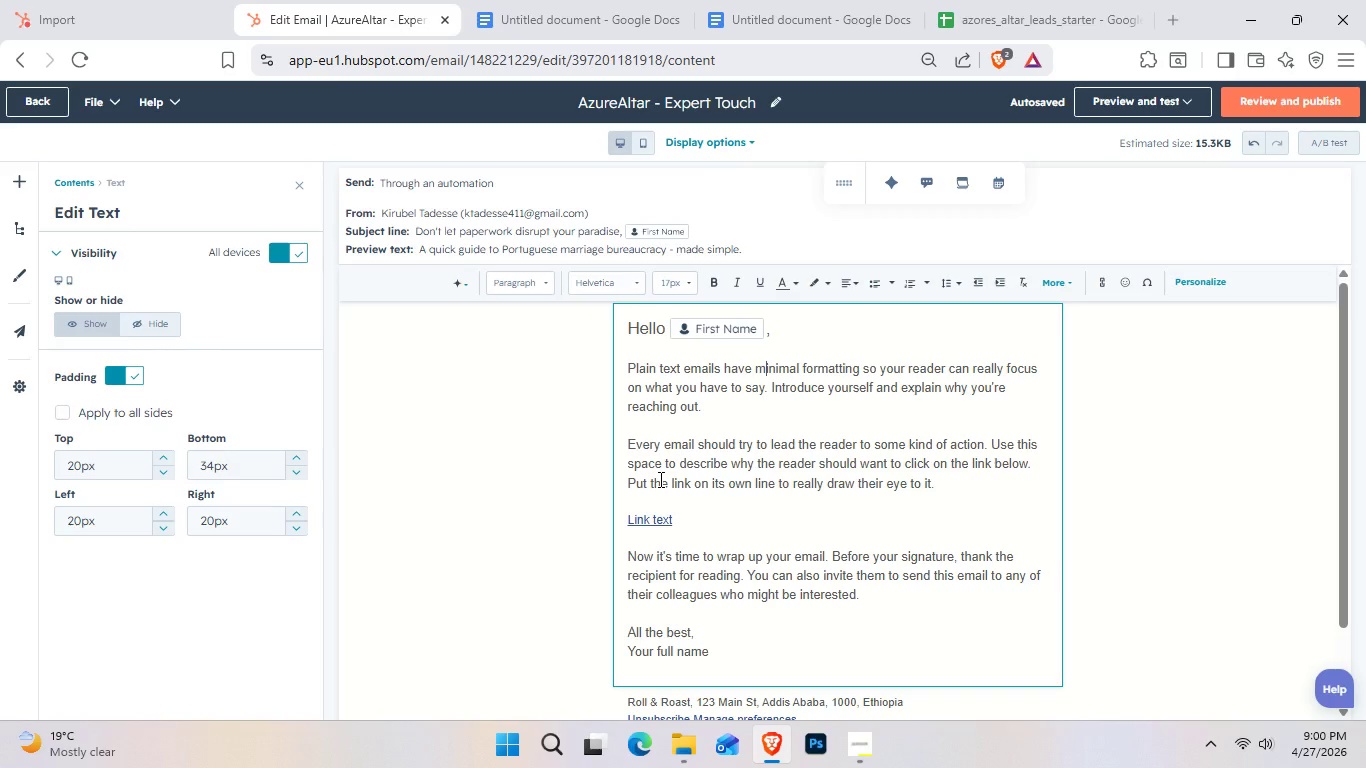 
hold_key(key=ArrowLeft, duration=1.16)
 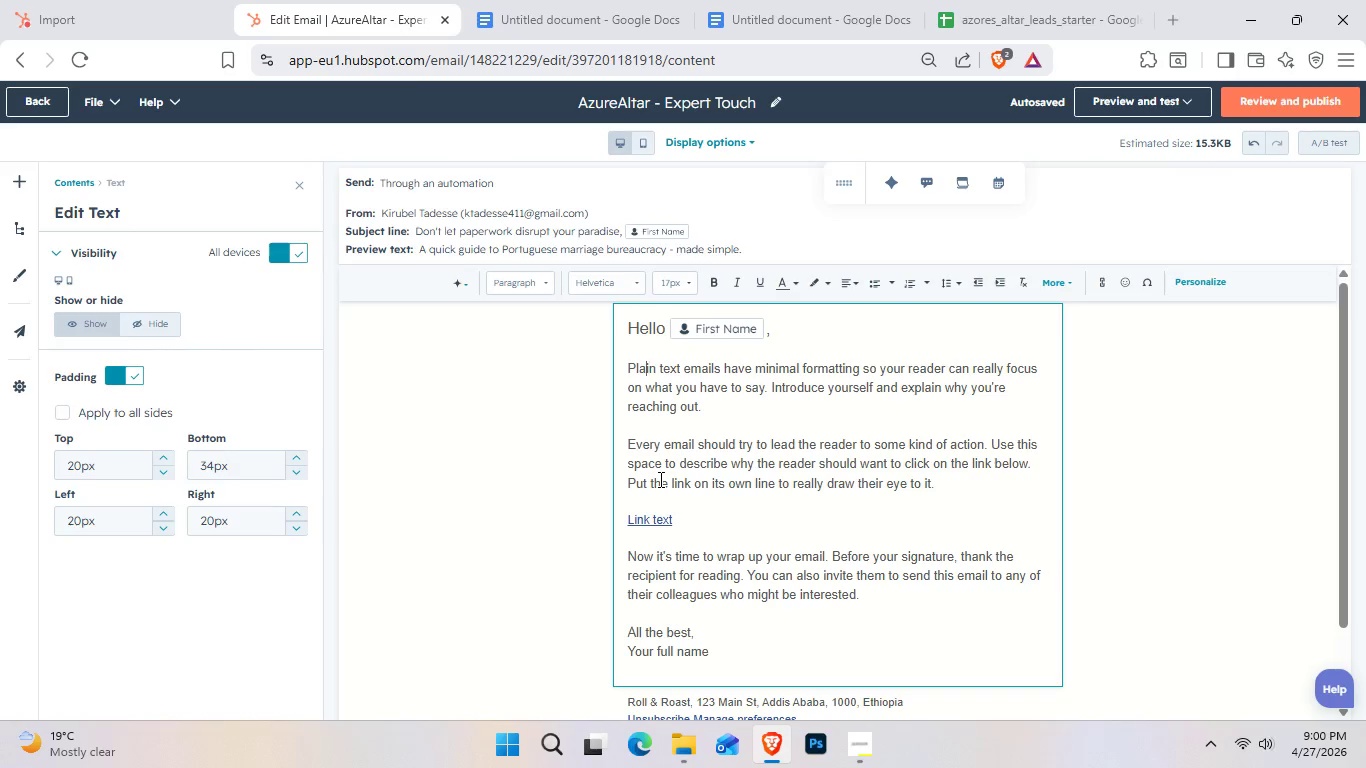 
key(ArrowLeft)
 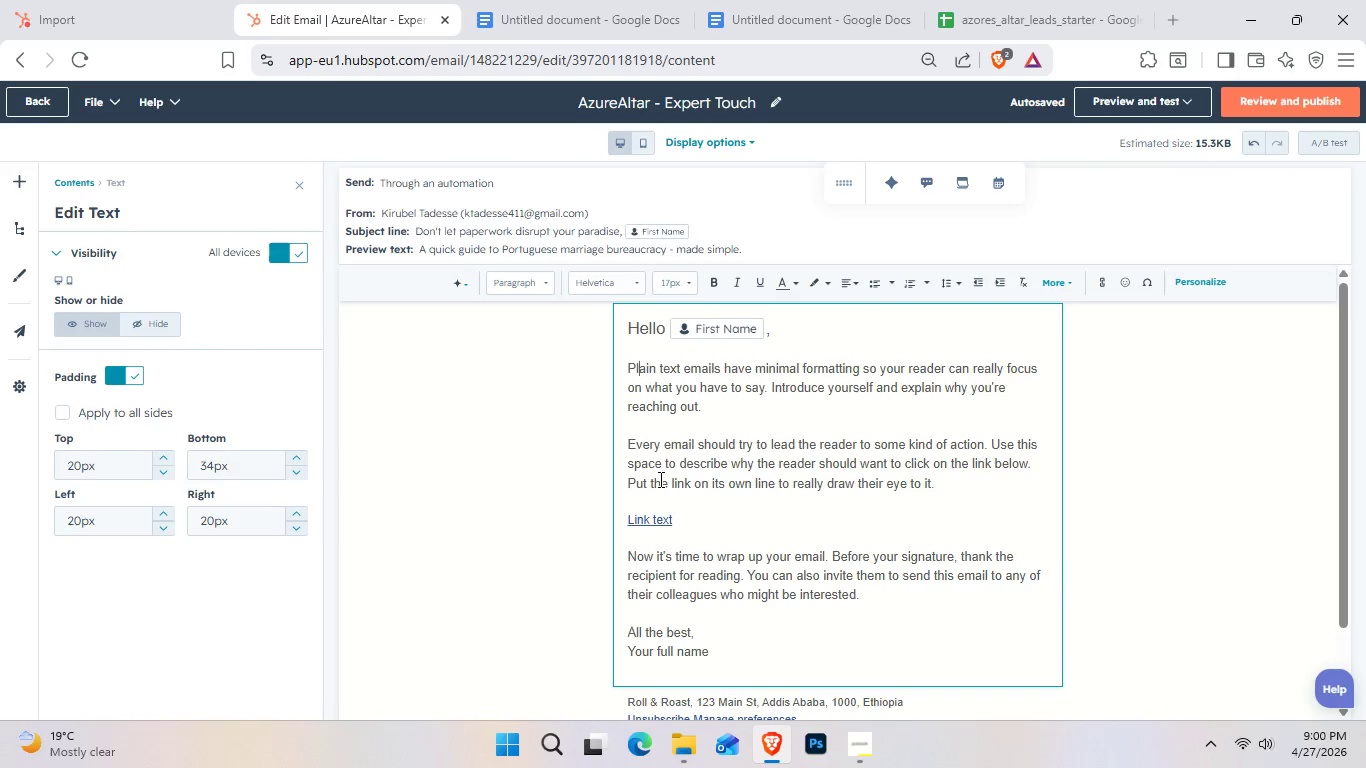 
key(ArrowLeft)
 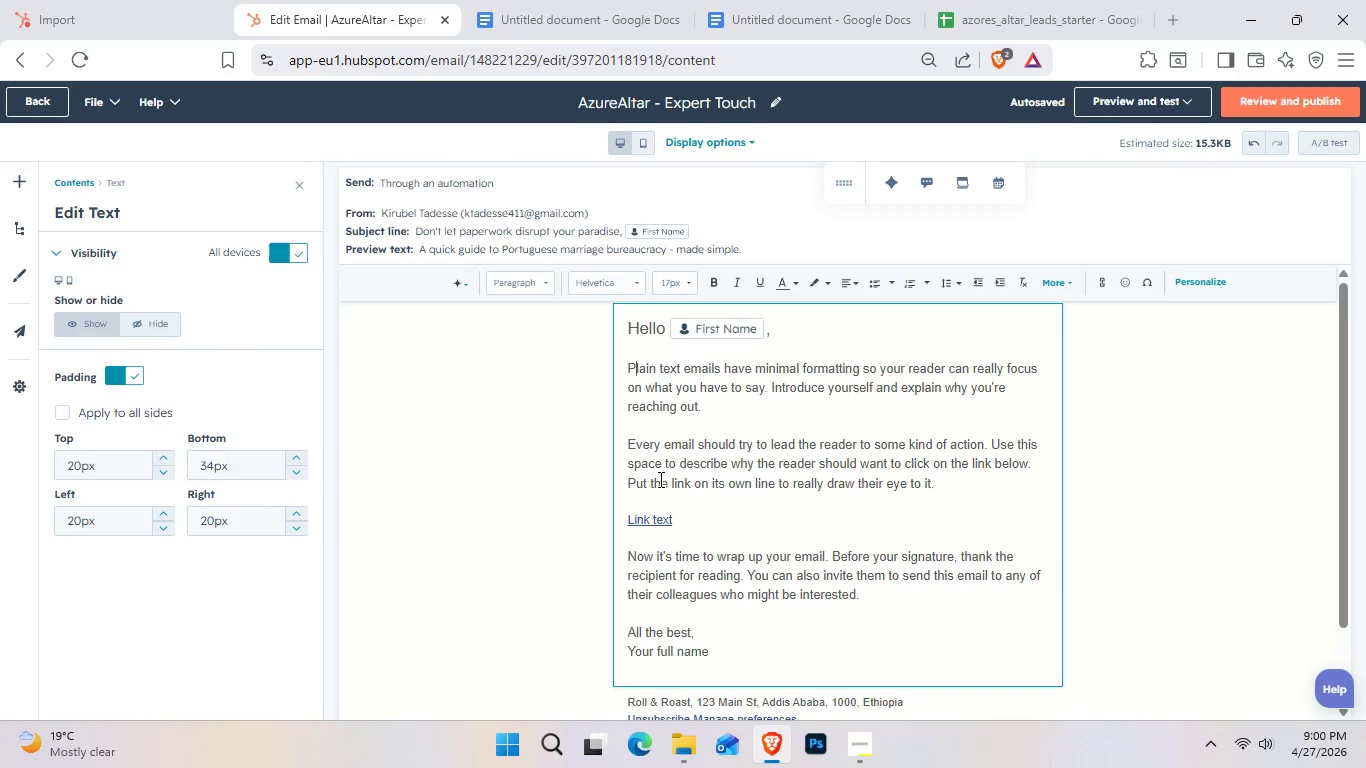 
key(ArrowLeft)
 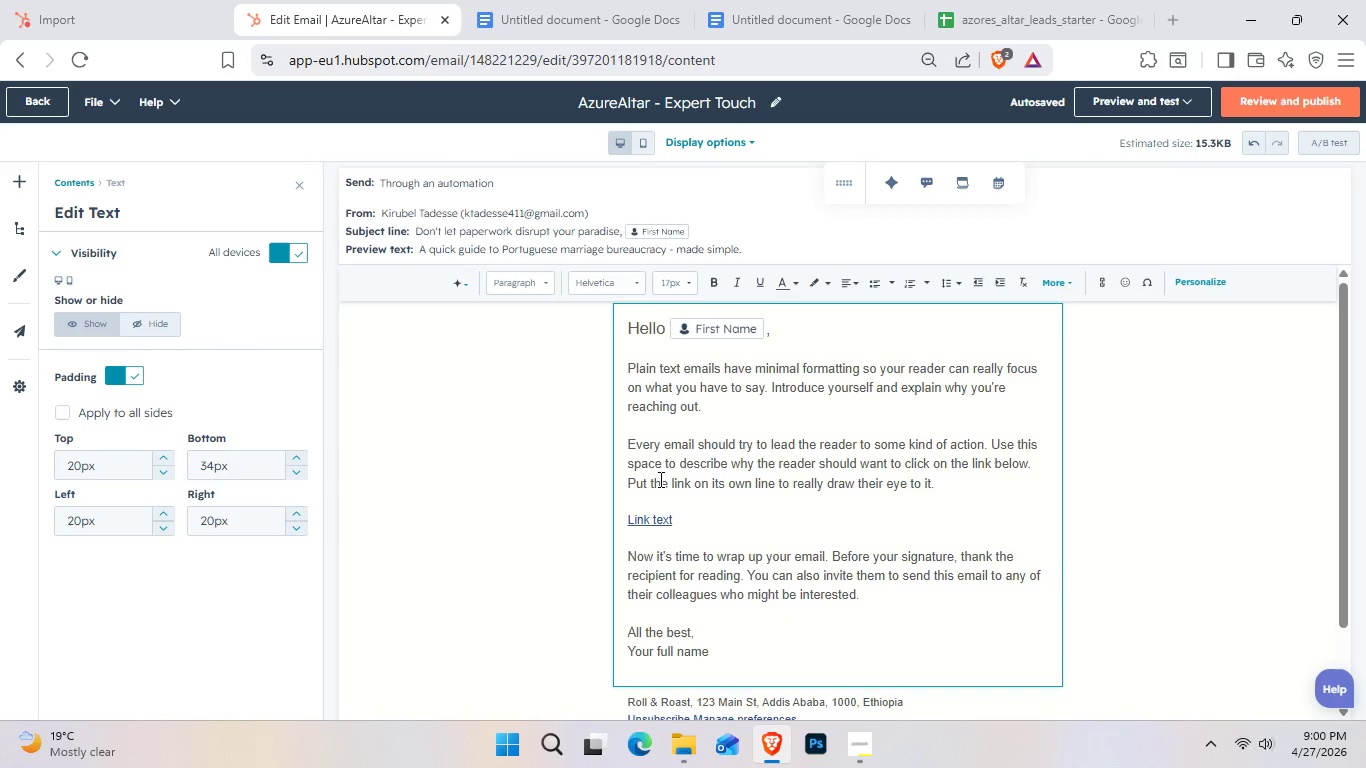 
hold_key(key=ShiftRight, duration=1.89)
 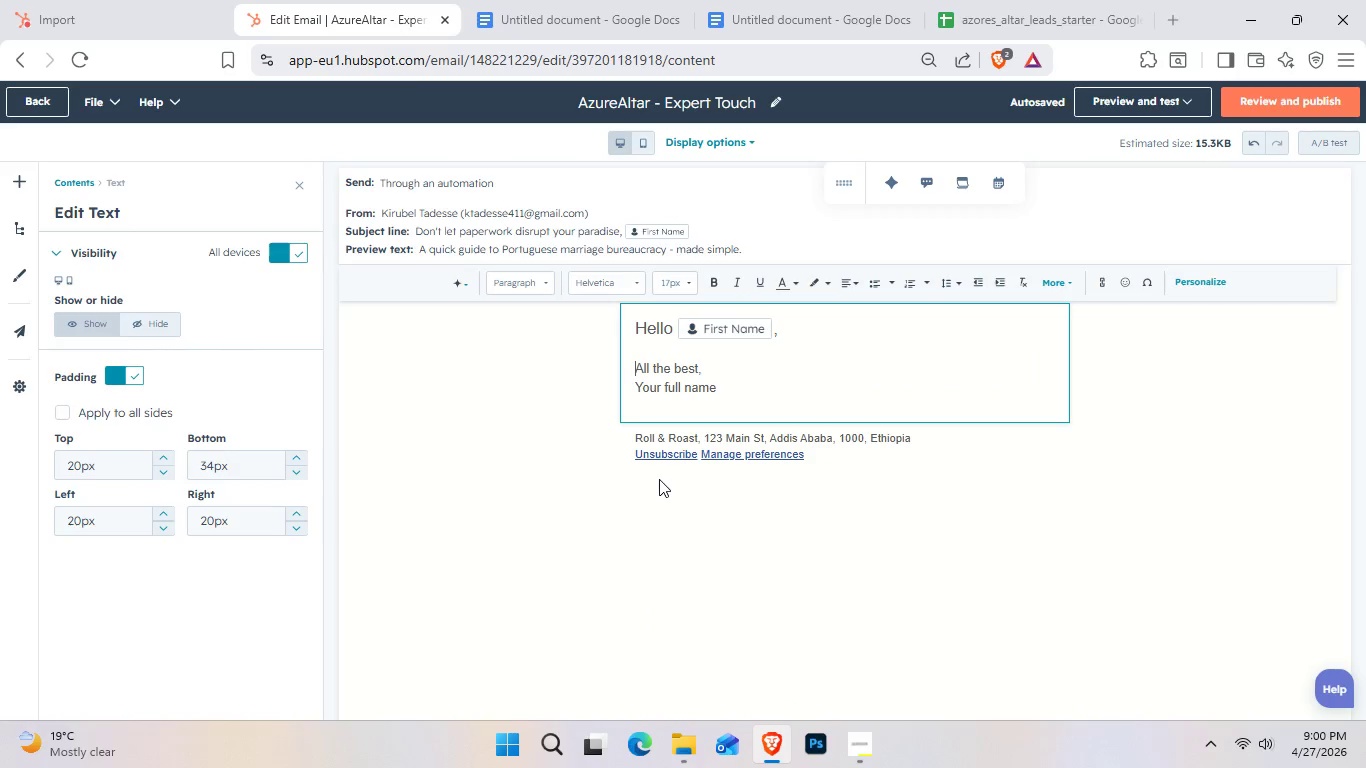 
hold_key(key=ArrowDown, duration=0.86)
 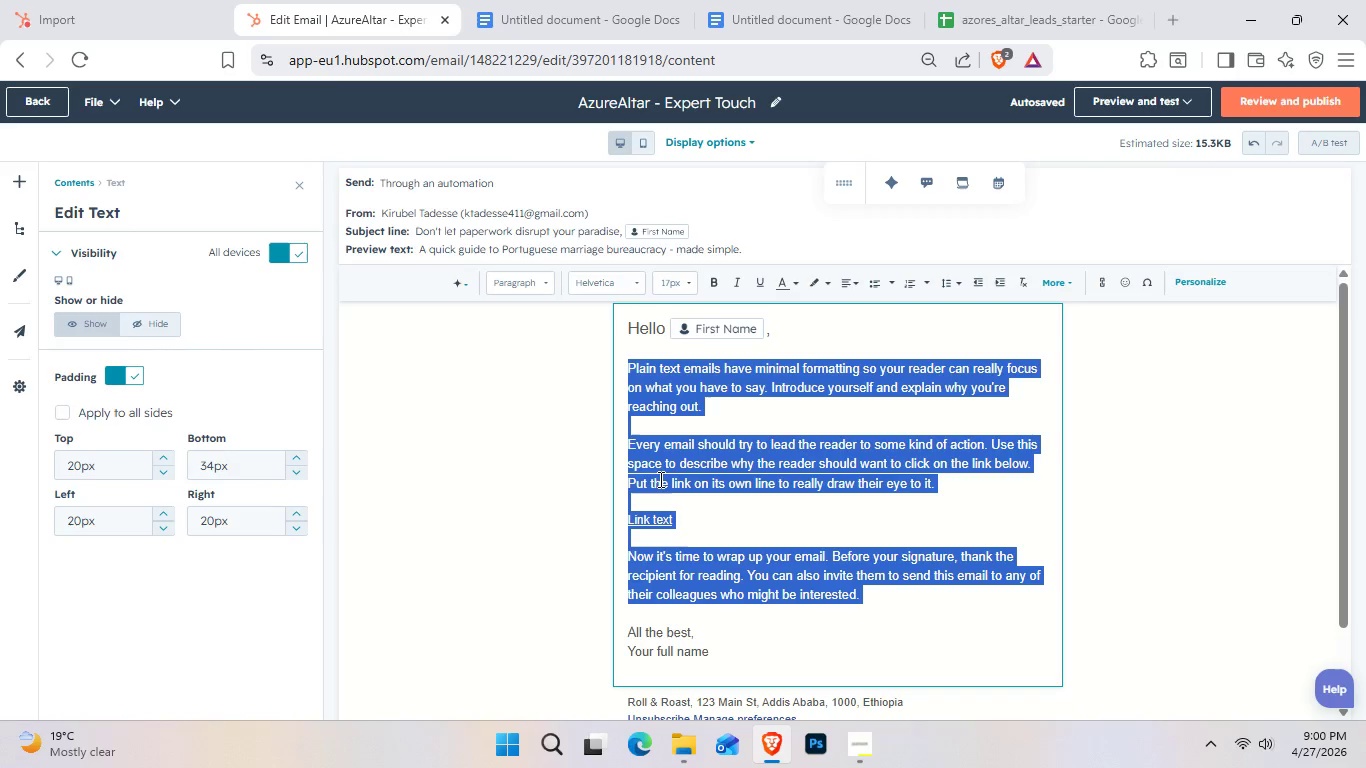 
hold_key(key=ArrowDown, duration=0.31)
 